 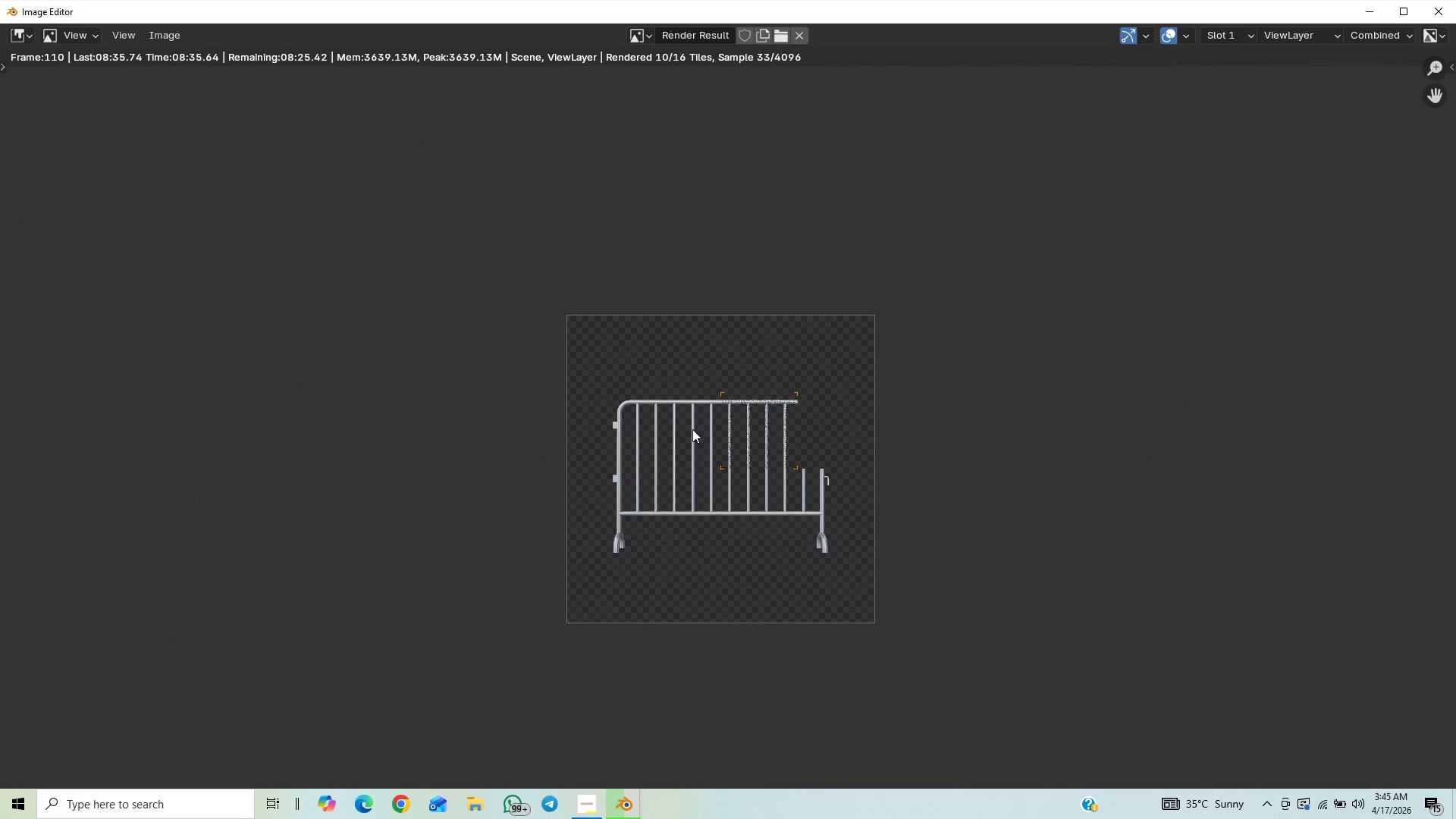 
scroll: coordinate [630, 441], scroll_direction: up, amount: 5.0
 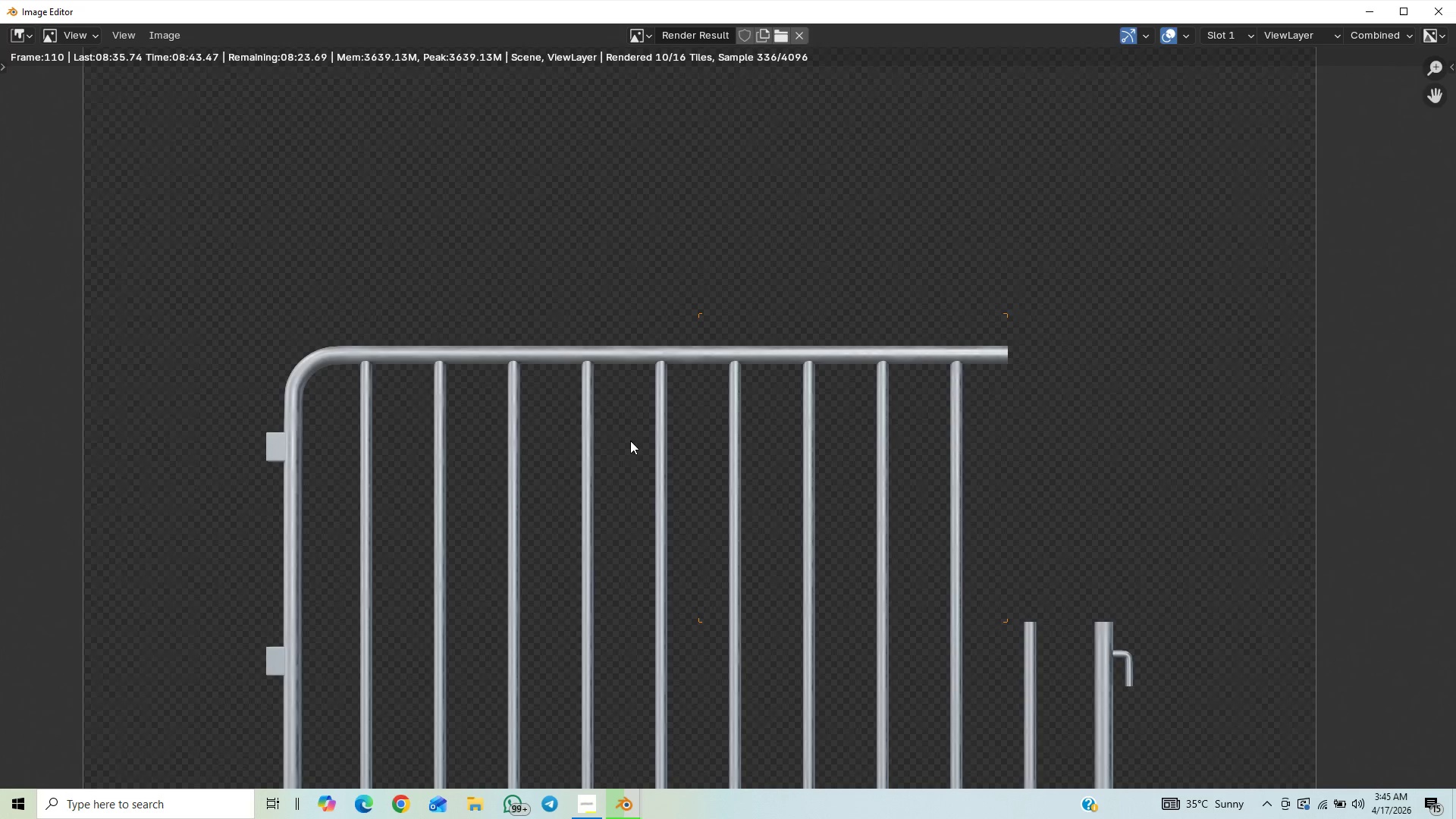 
scroll: coordinate [631, 447], scroll_direction: down, amount: 4.0
 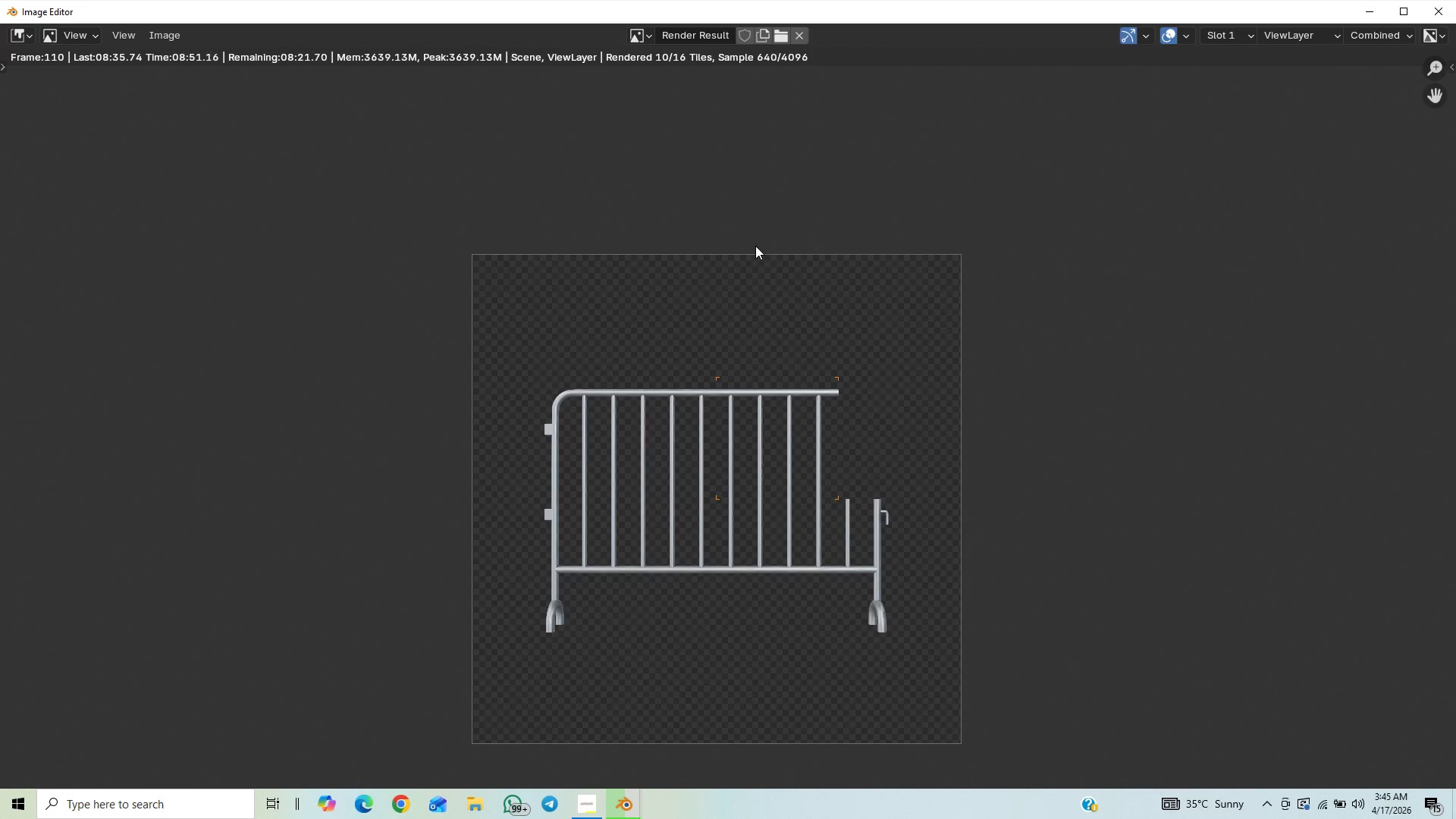 
wait(6.18)
 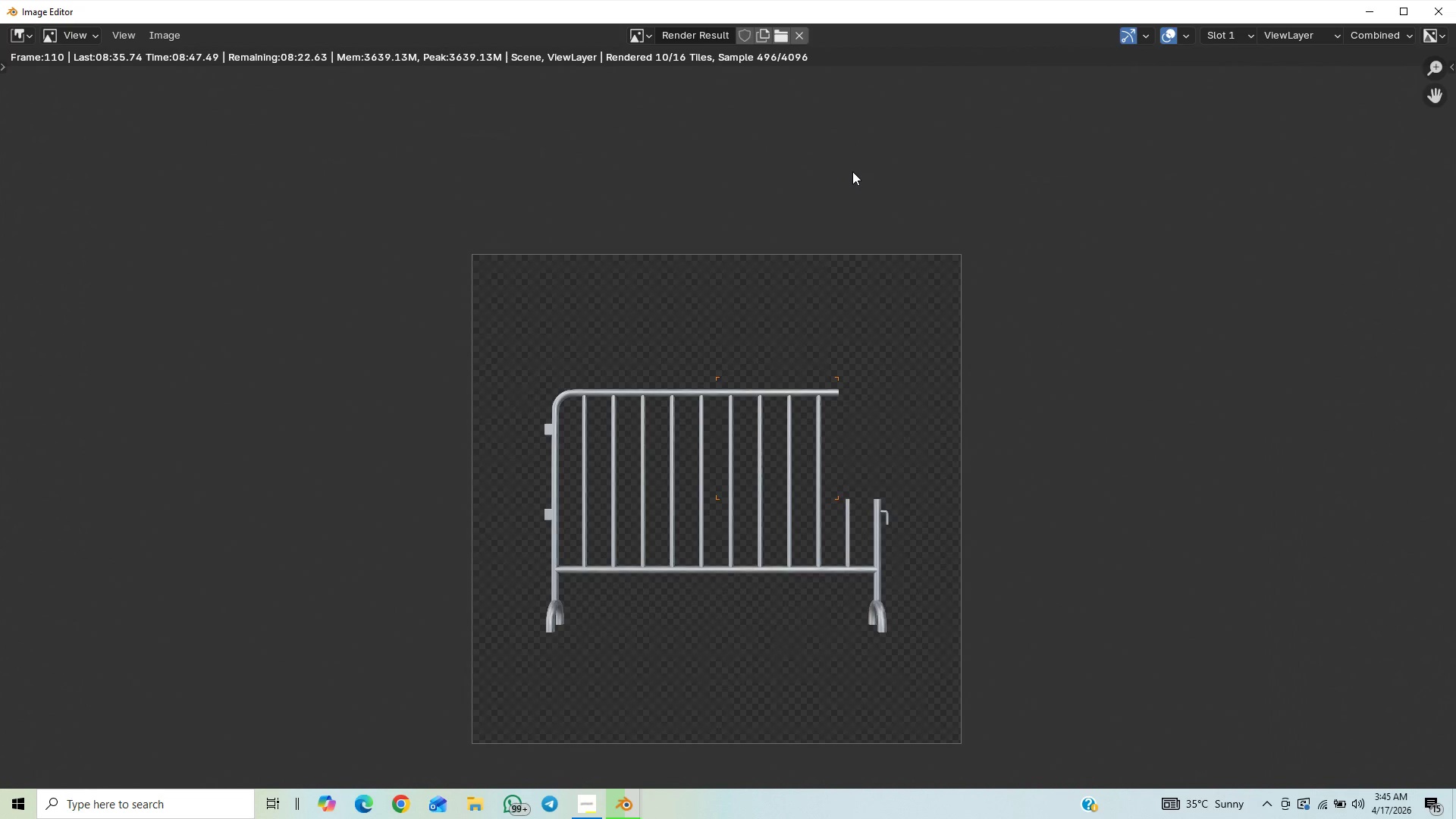 
scroll: coordinate [758, 249], scroll_direction: down, amount: 1.0
 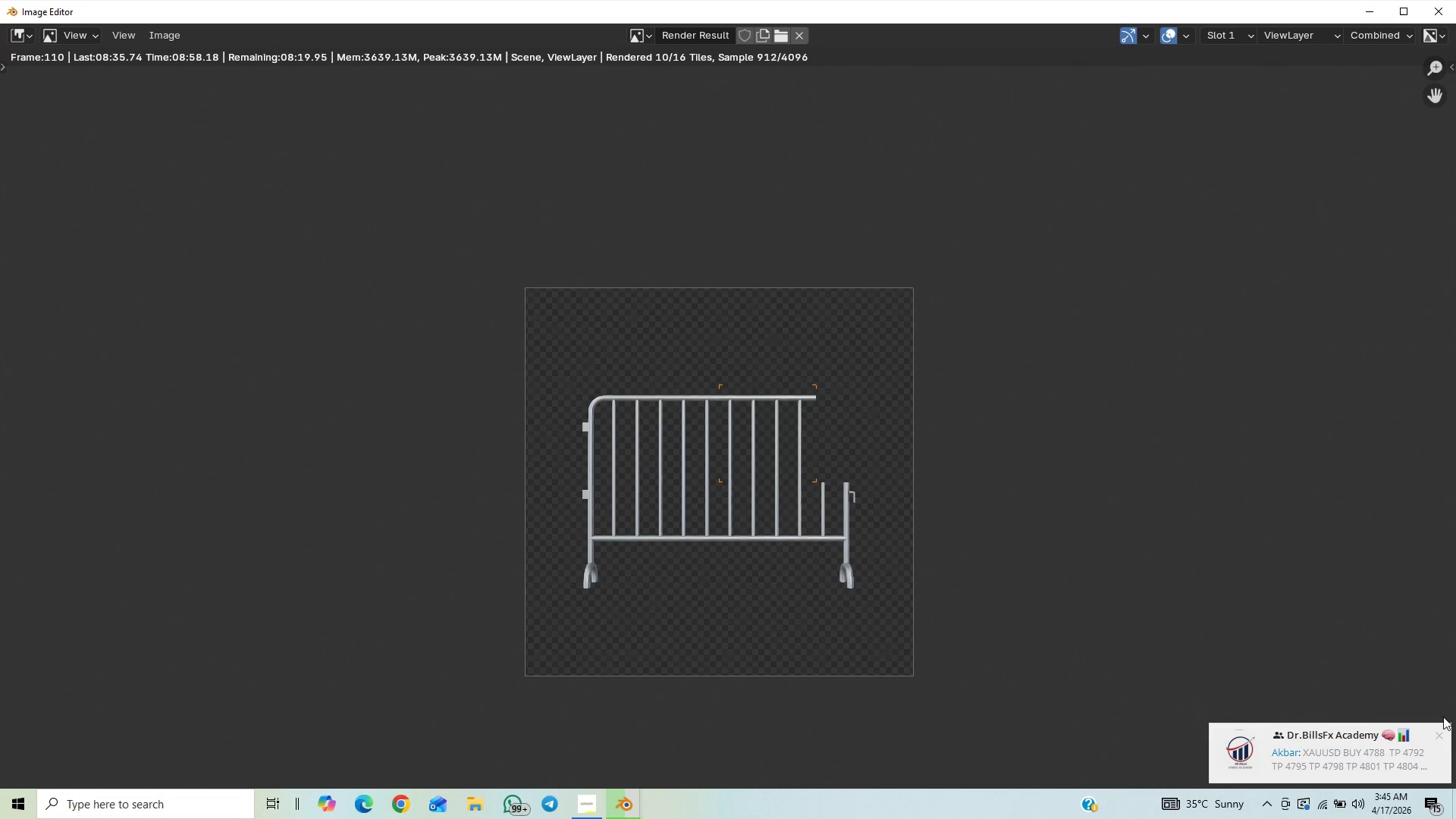 
wait(7.31)
 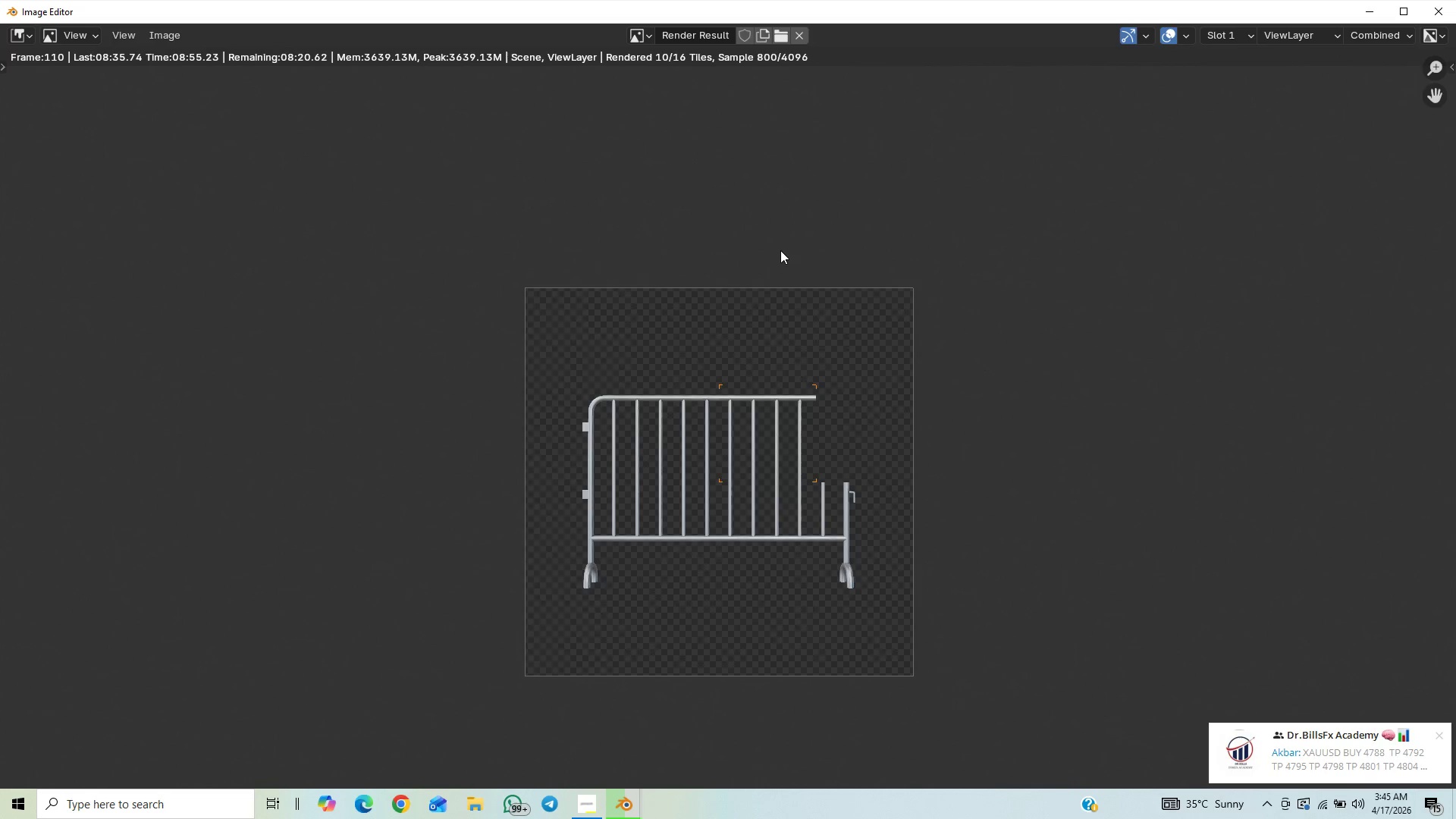 
left_click([1442, 734])
 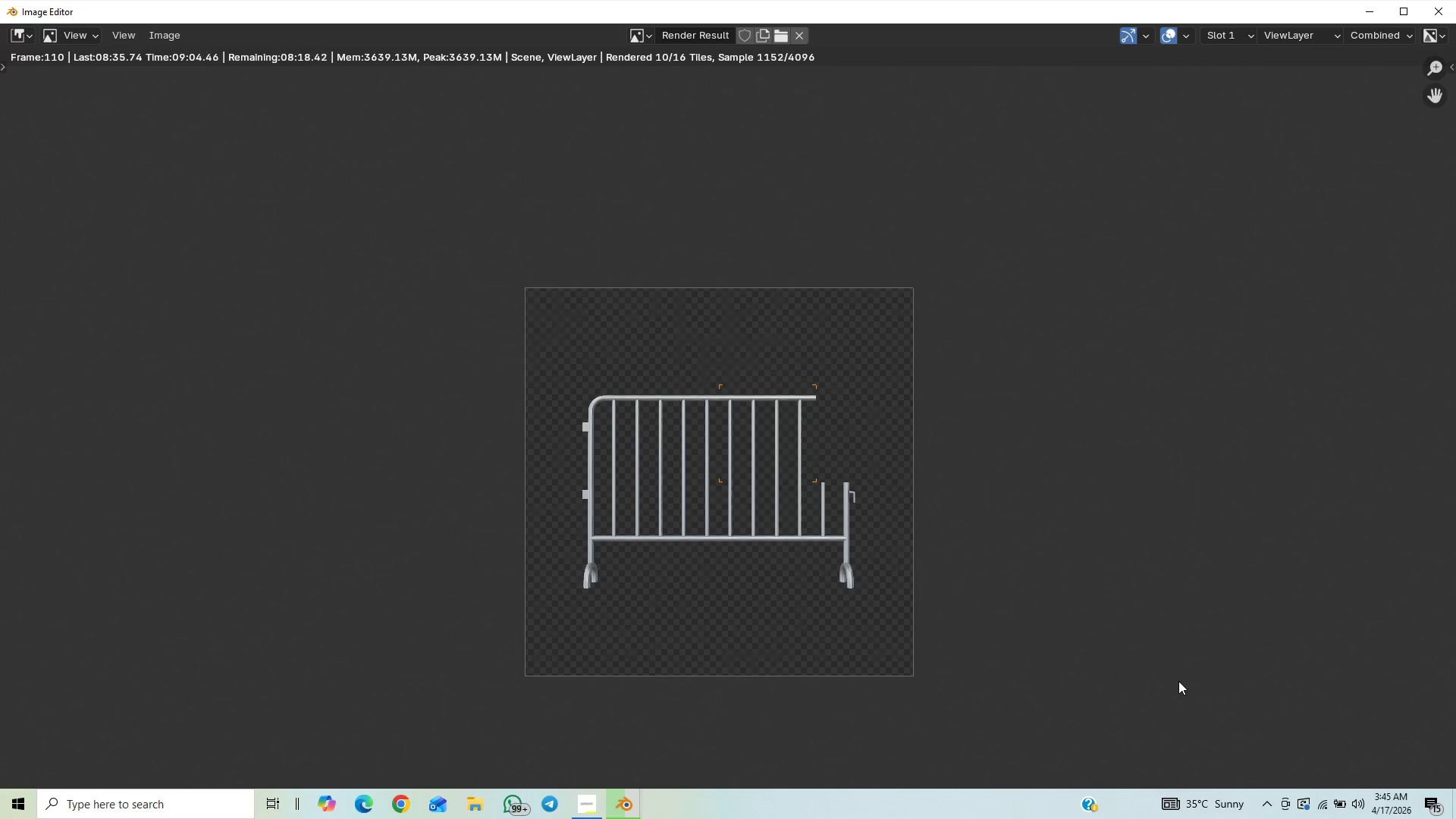 
wait(5.23)
 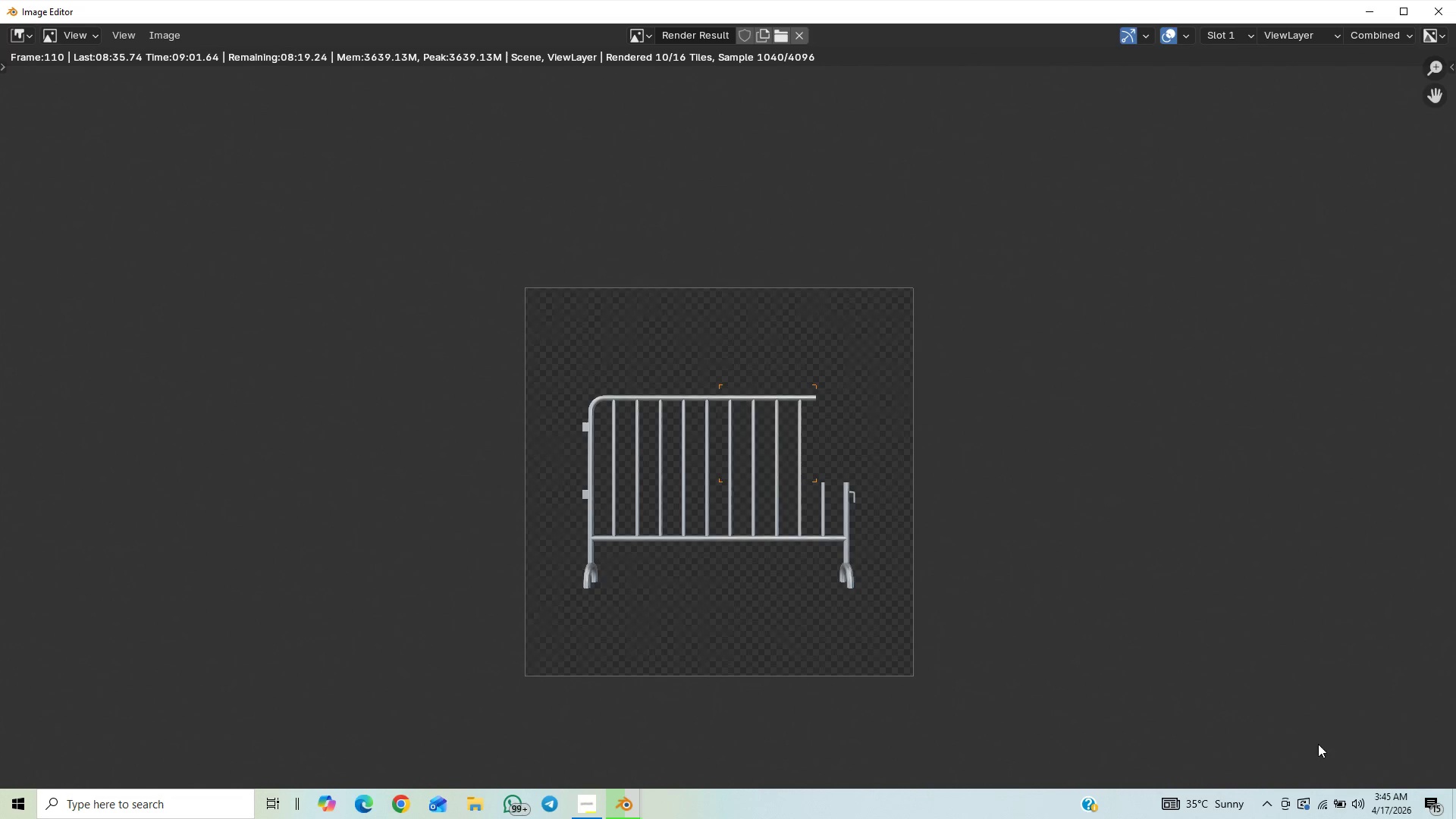 
scroll: coordinate [1210, 576], scroll_direction: down, amount: 1.0
 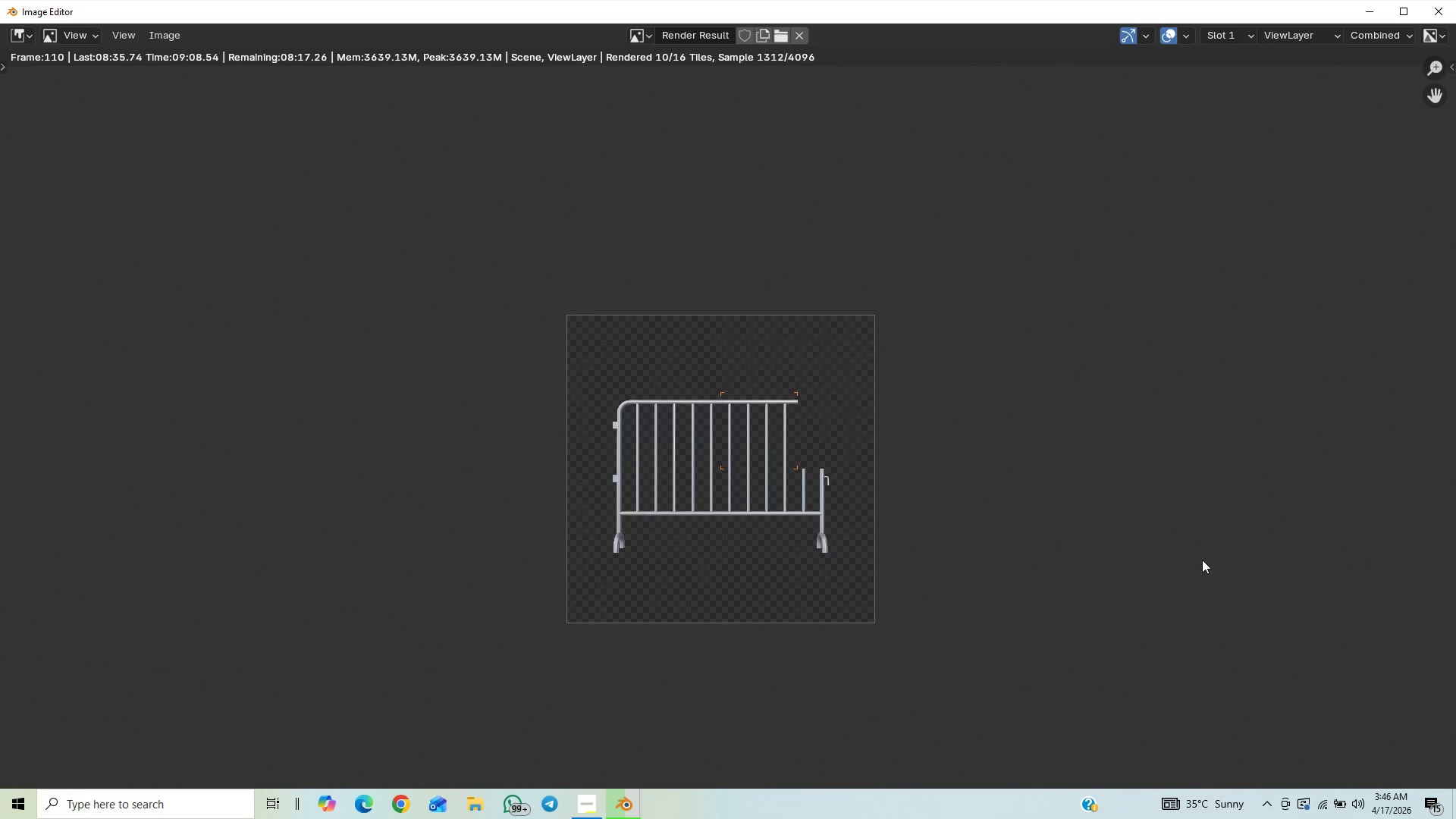 
scroll: coordinate [1202, 560], scroll_direction: up, amount: 4.0
 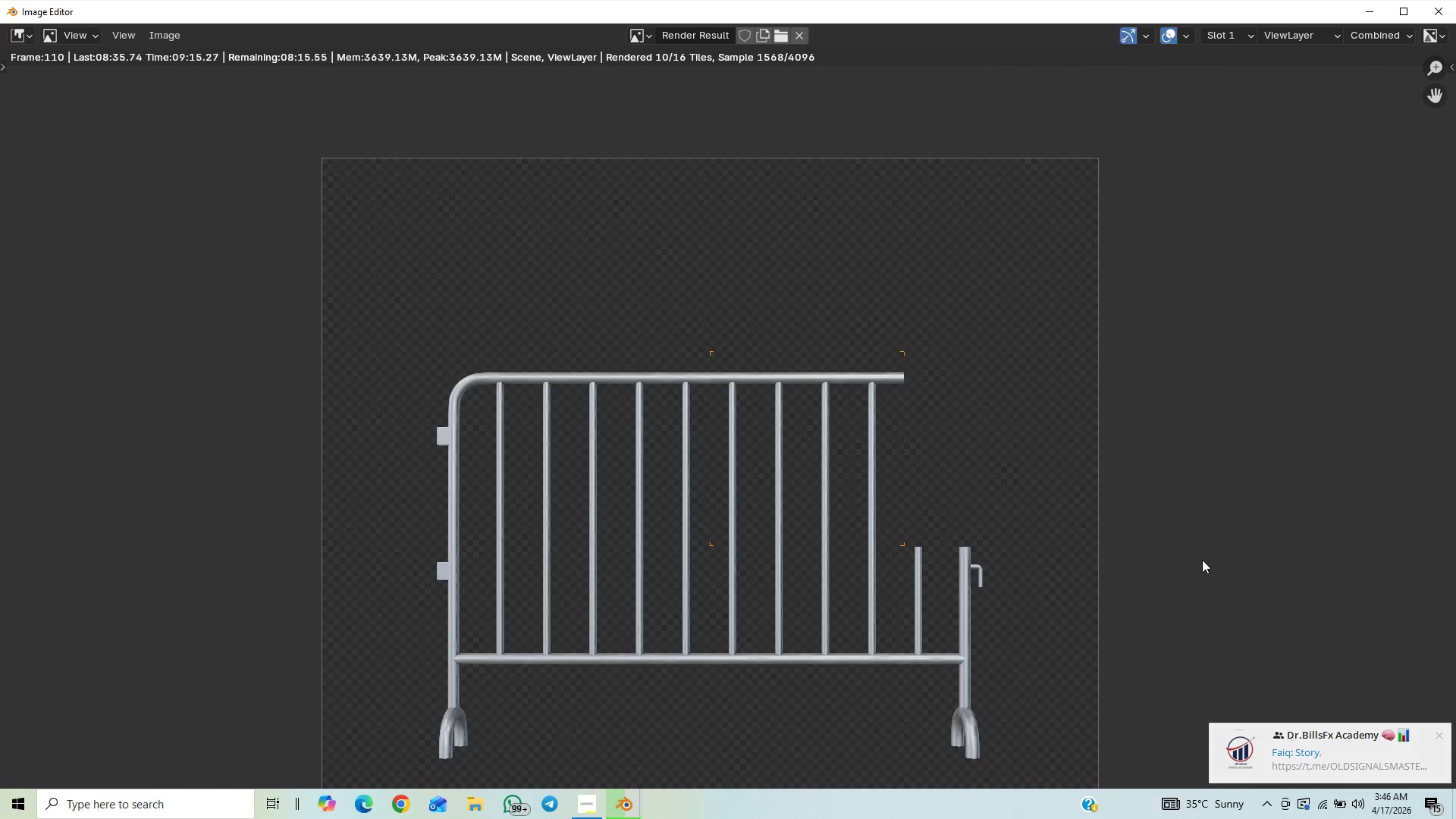 
wait(7.84)
 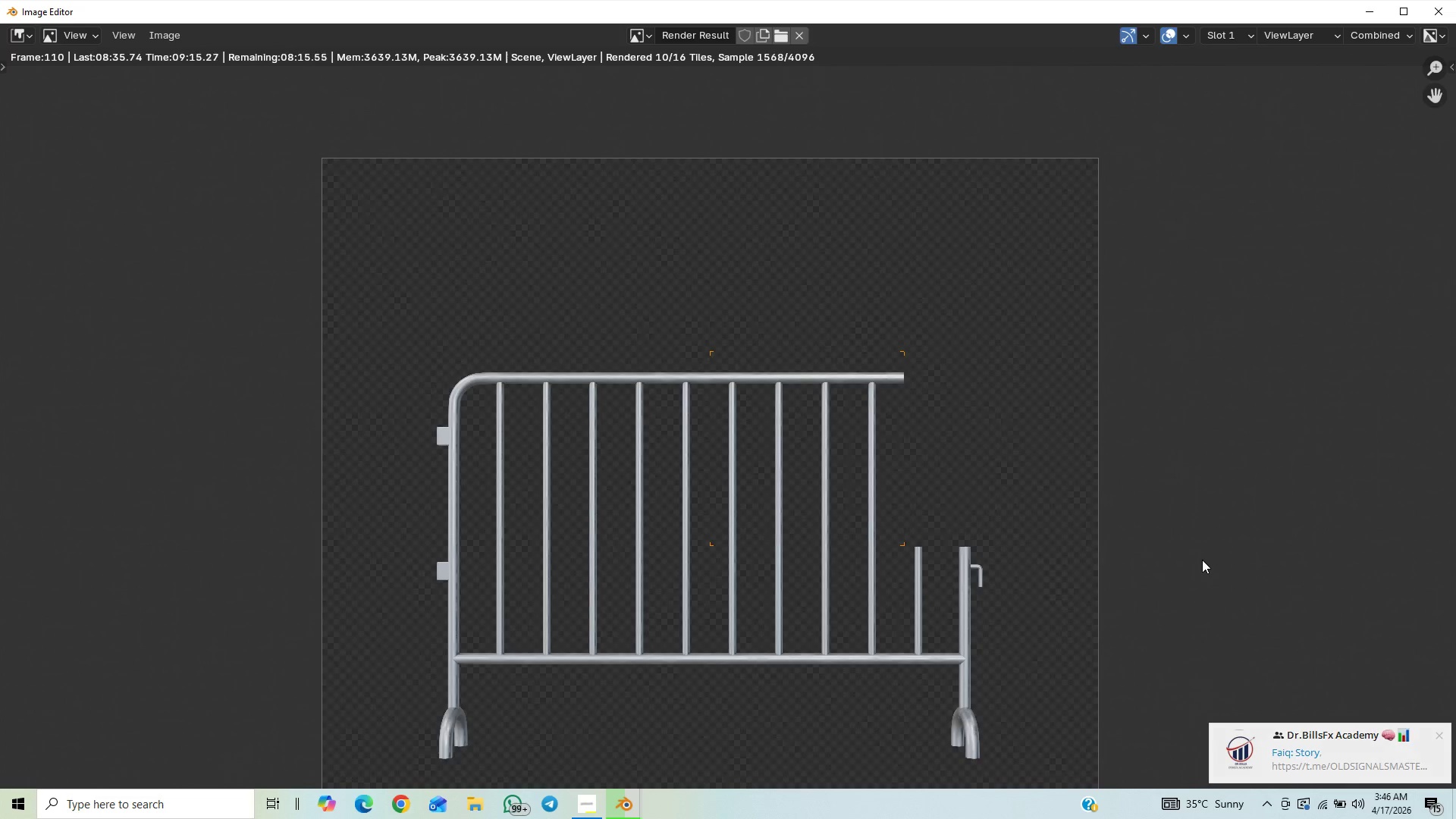 
scroll: coordinate [1049, 527], scroll_direction: down, amount: 2.0
 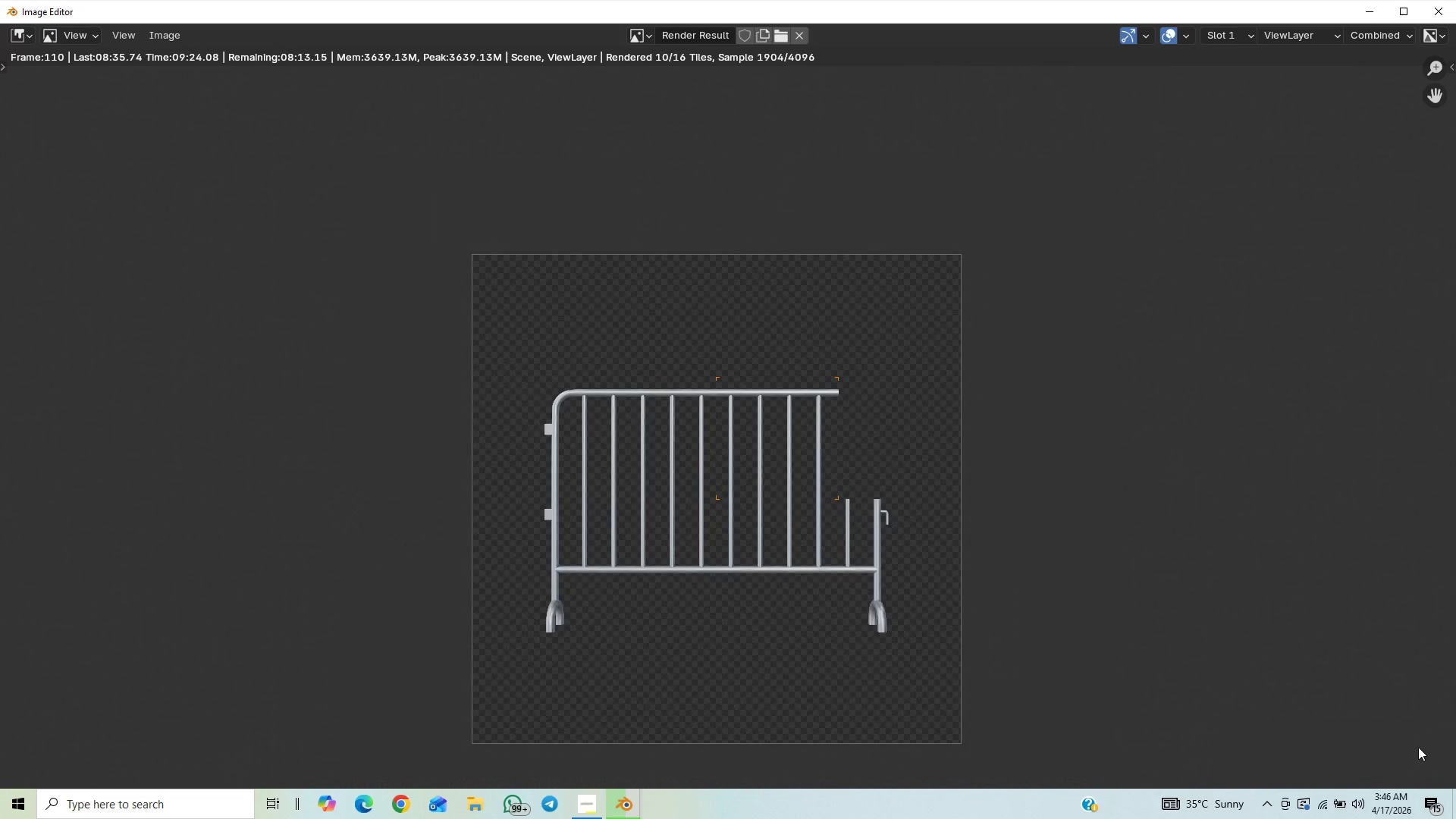 
scroll: coordinate [1376, 768], scroll_direction: up, amount: 1.0
 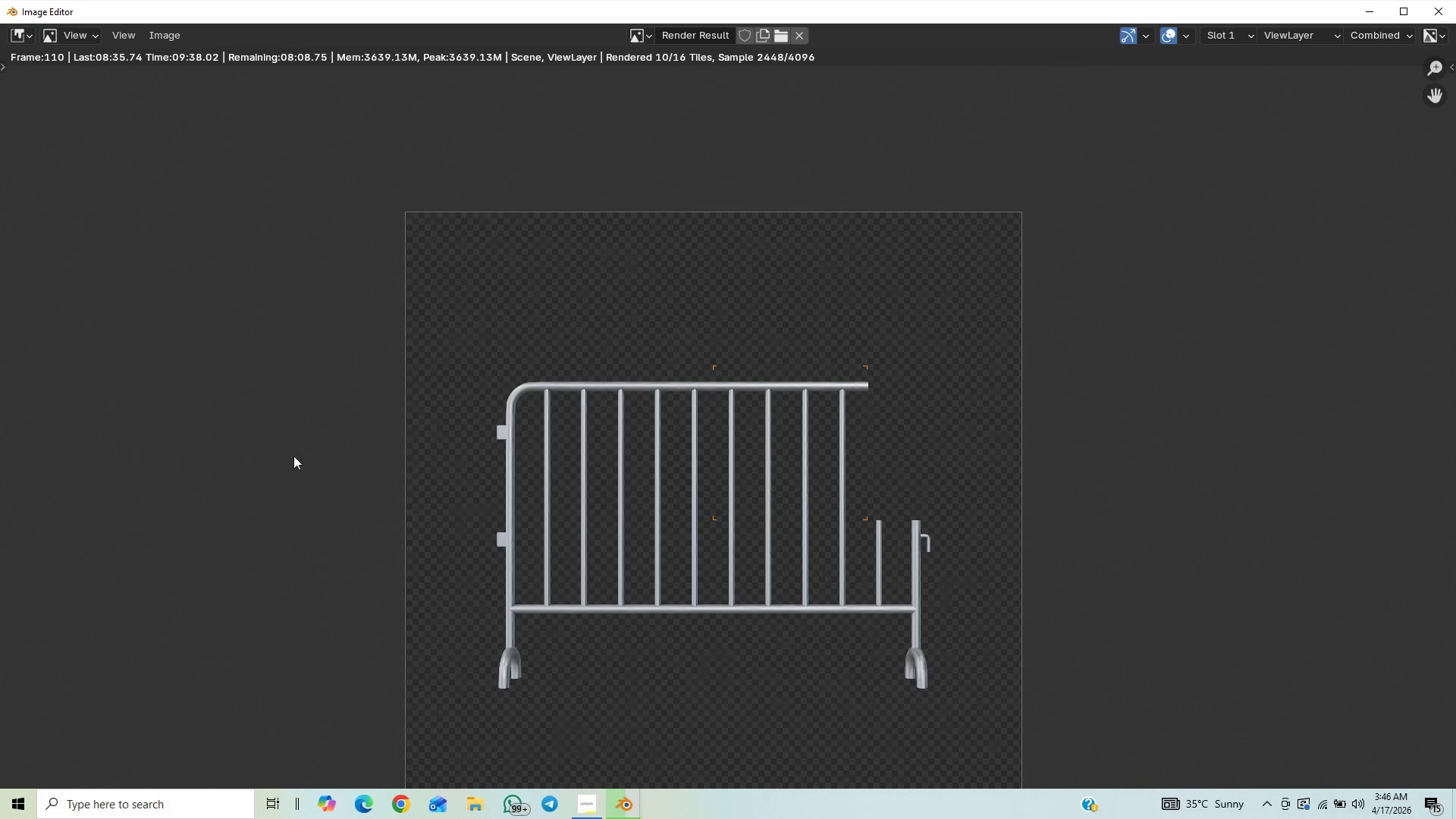 
wait(17.02)
 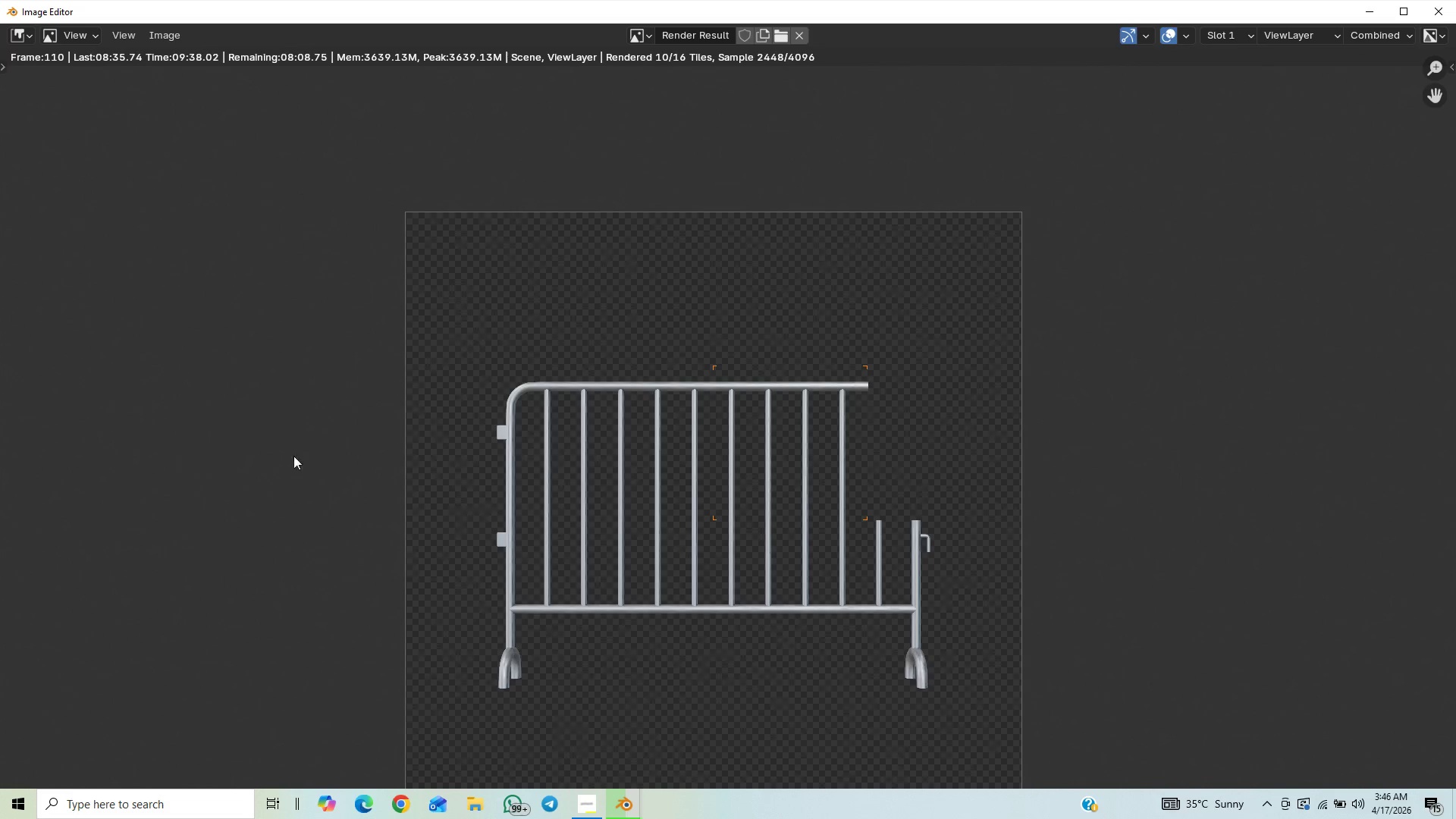 
scroll: coordinate [362, 817], scroll_direction: up, amount: 7.0
 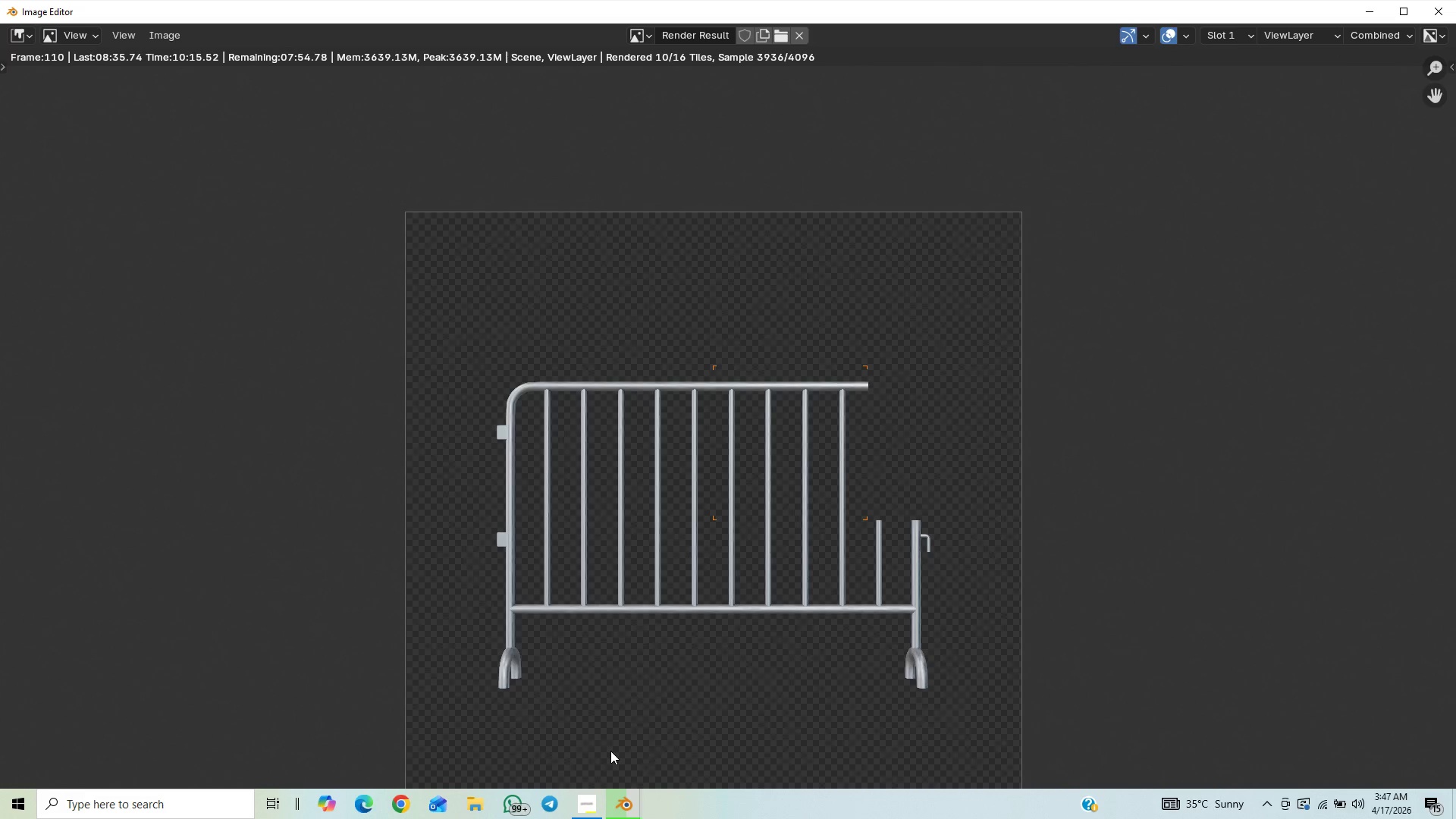 
wait(33.68)
 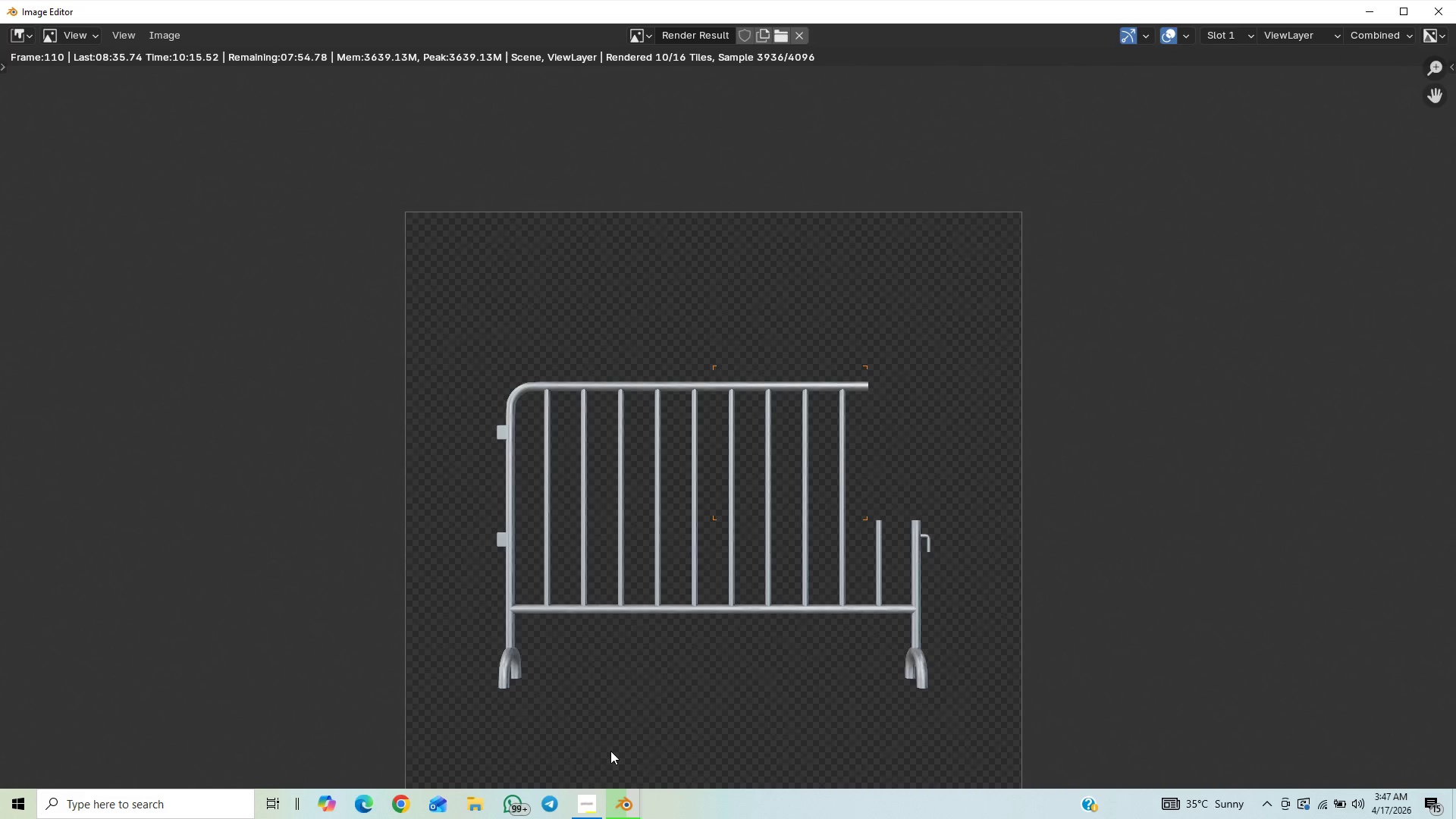 
scroll: coordinate [632, 818], scroll_direction: down, amount: 3.0
 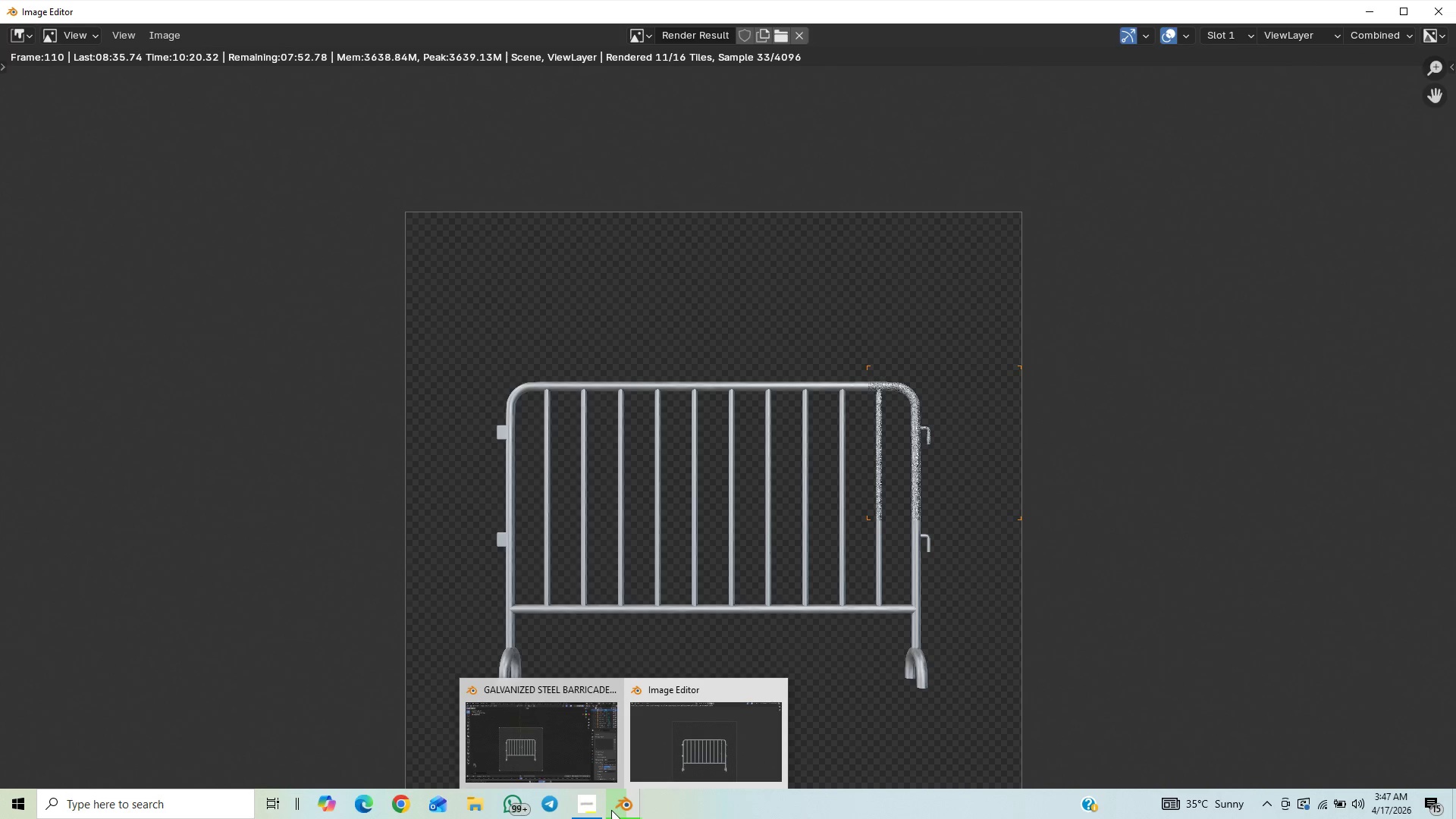 
scroll: coordinate [611, 810], scroll_direction: up, amount: 2.0
 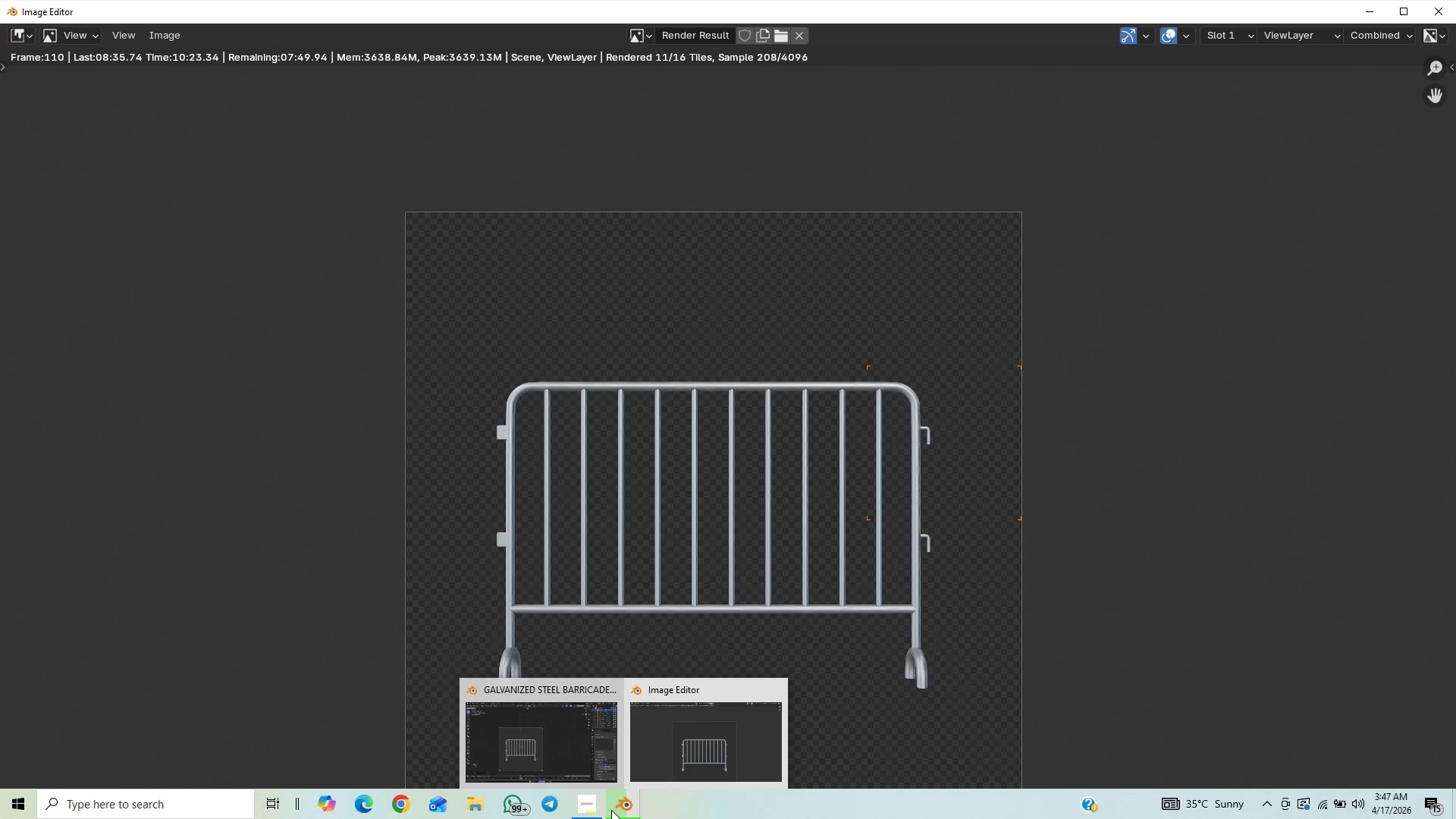 
mouse_move([554, 733])
 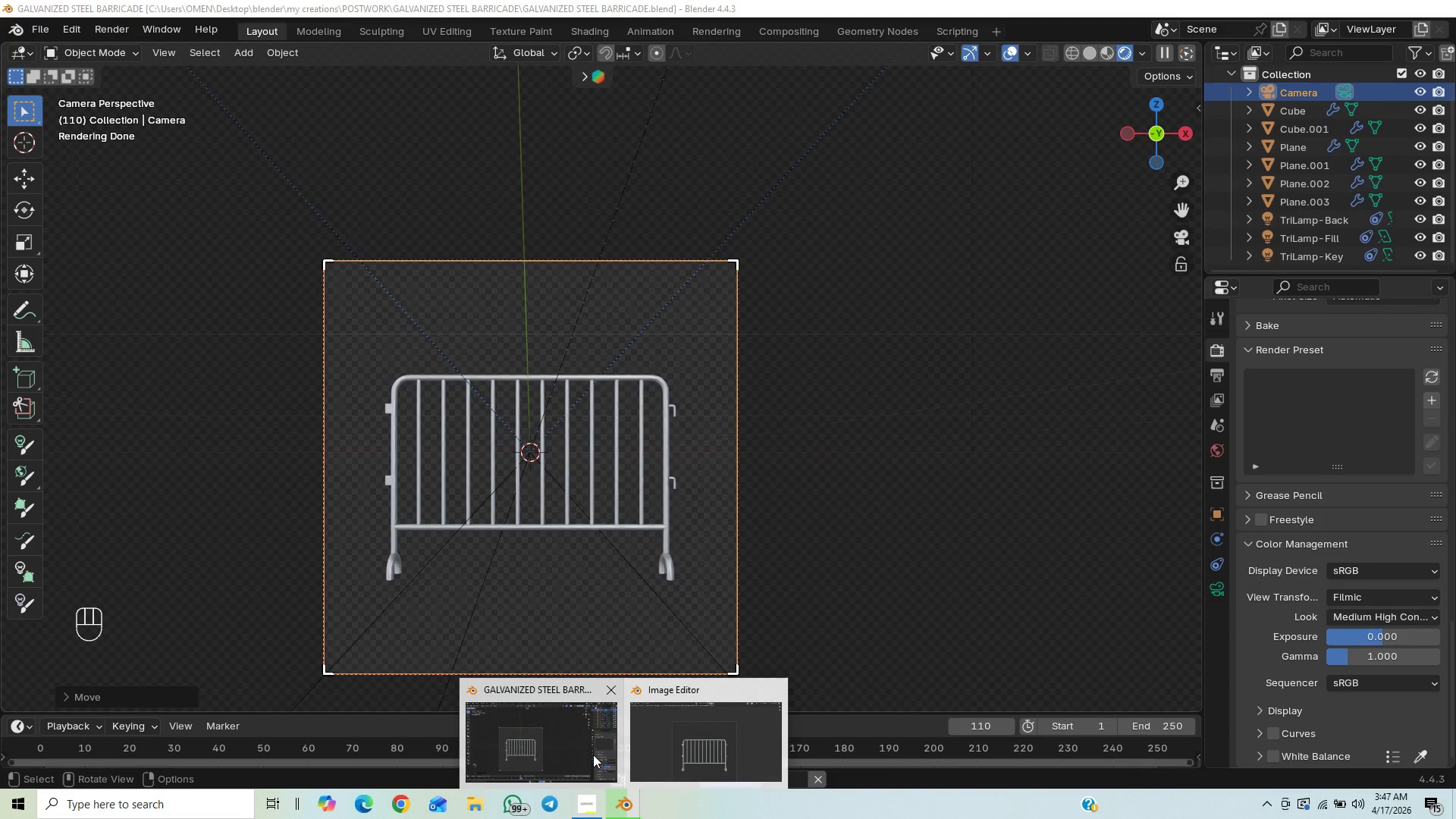 
wait(10.56)
 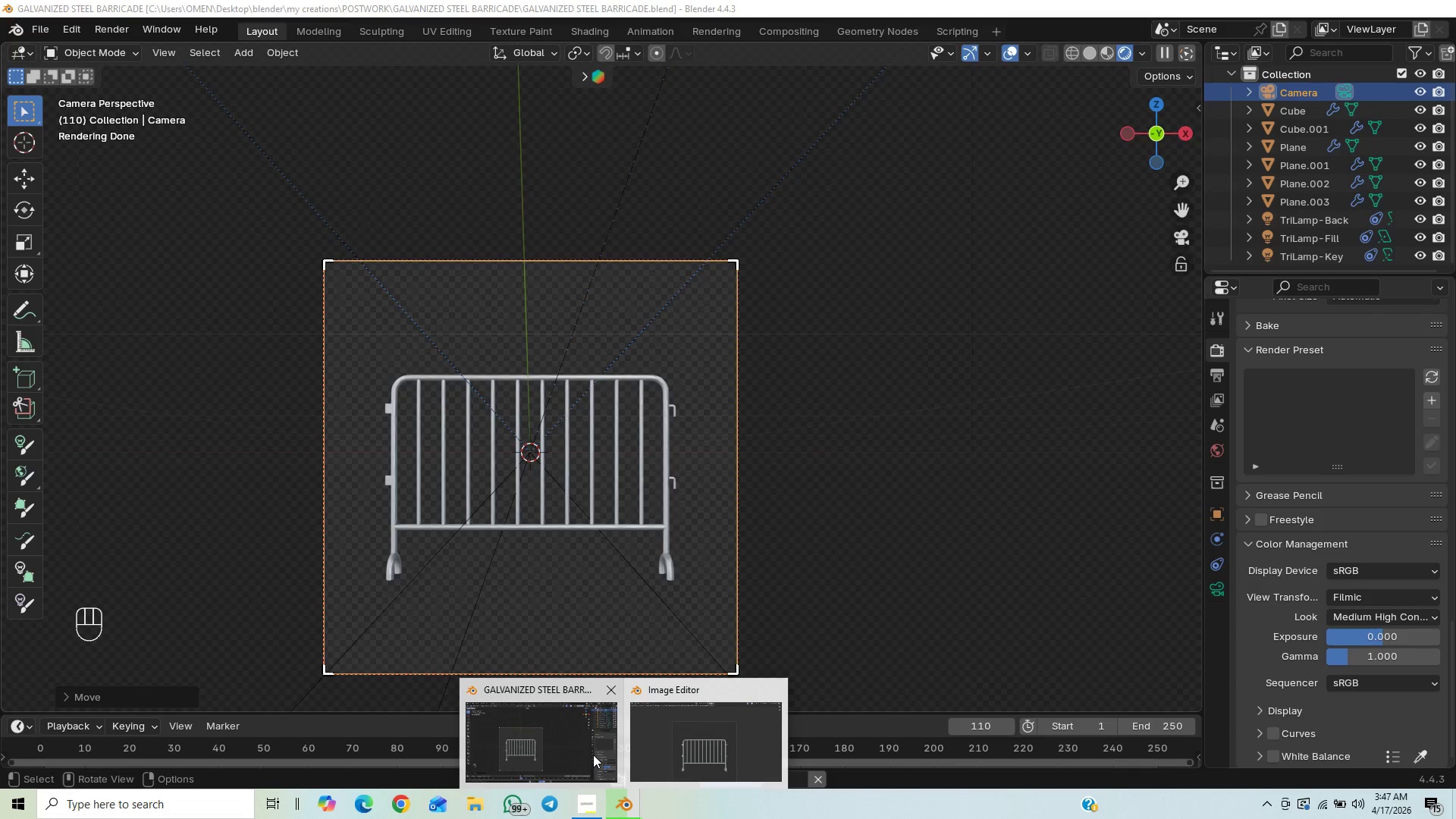 
mouse_move([566, 736])
 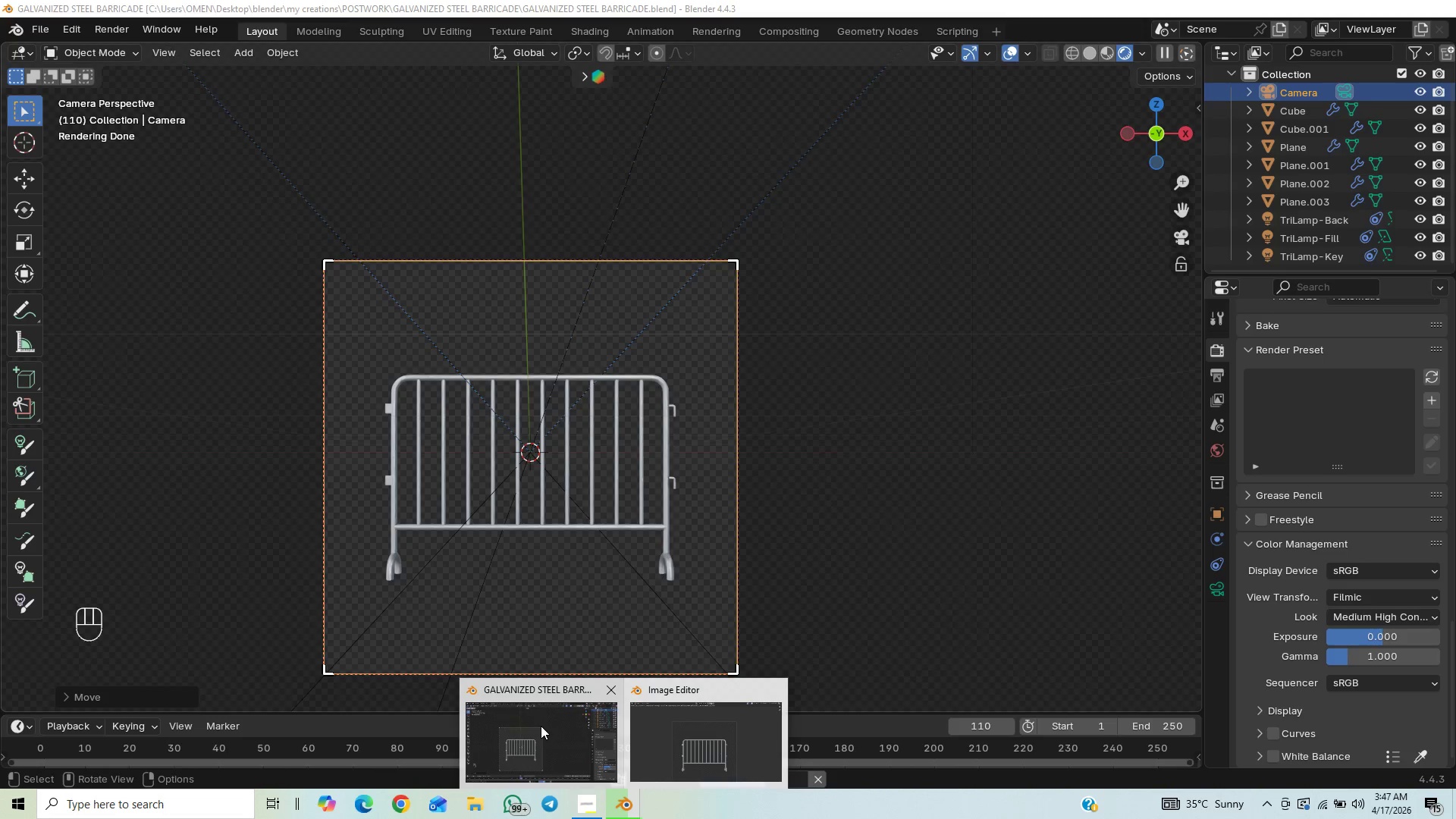 
wait(23.23)
 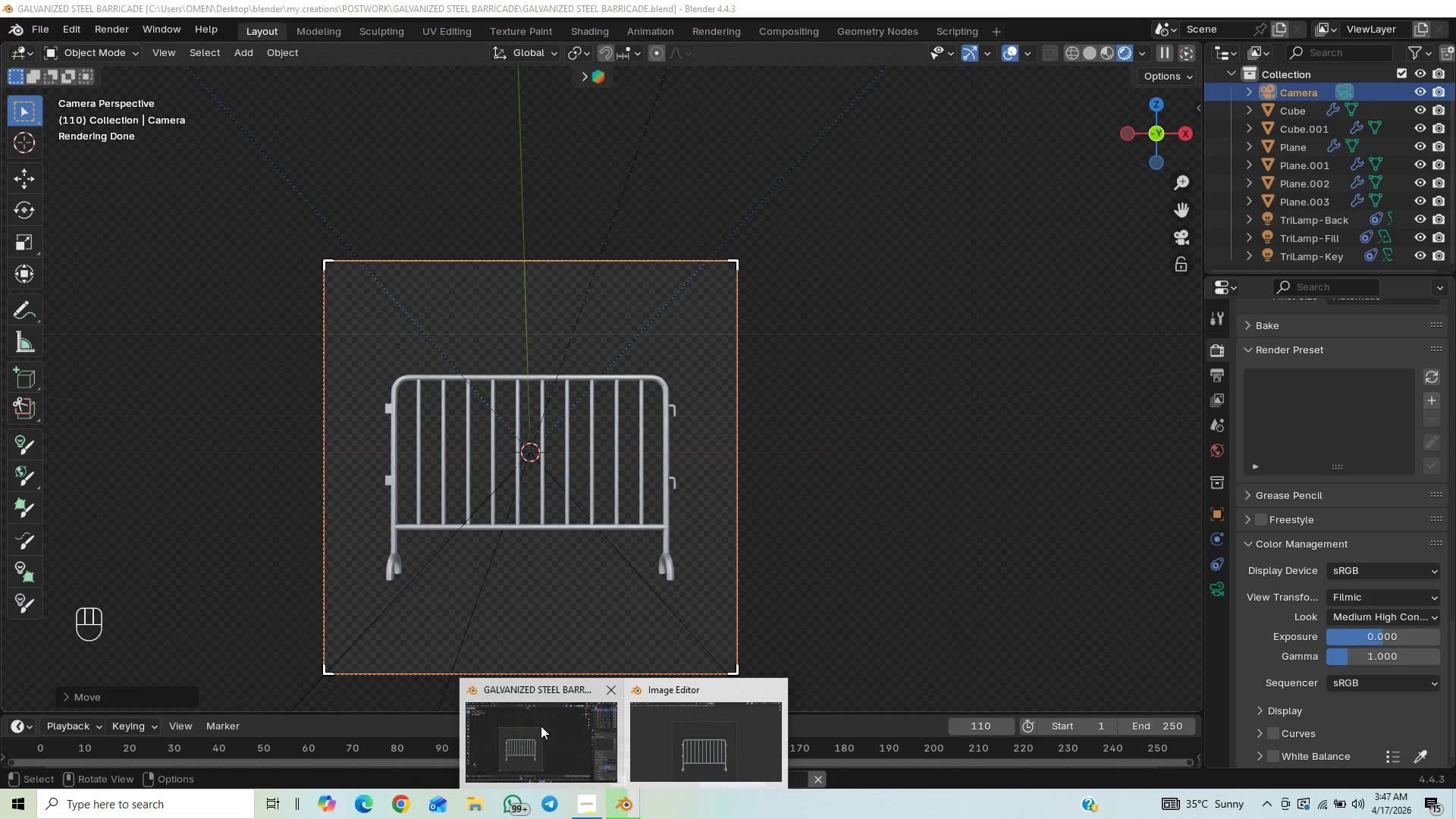 
scroll: coordinate [541, 725], scroll_direction: down, amount: 1.0
 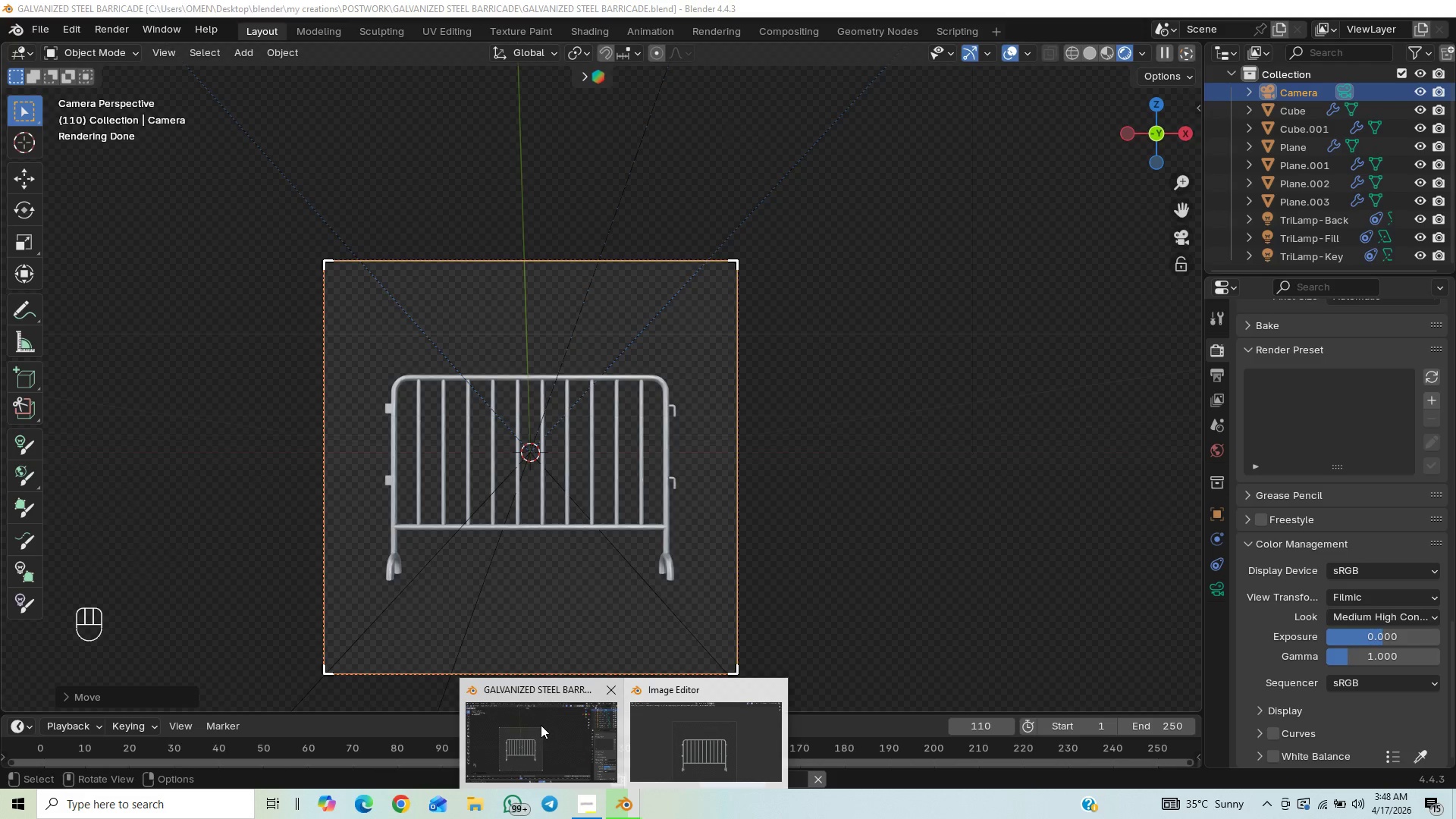 
scroll: coordinate [539, 724], scroll_direction: up, amount: 7.0
 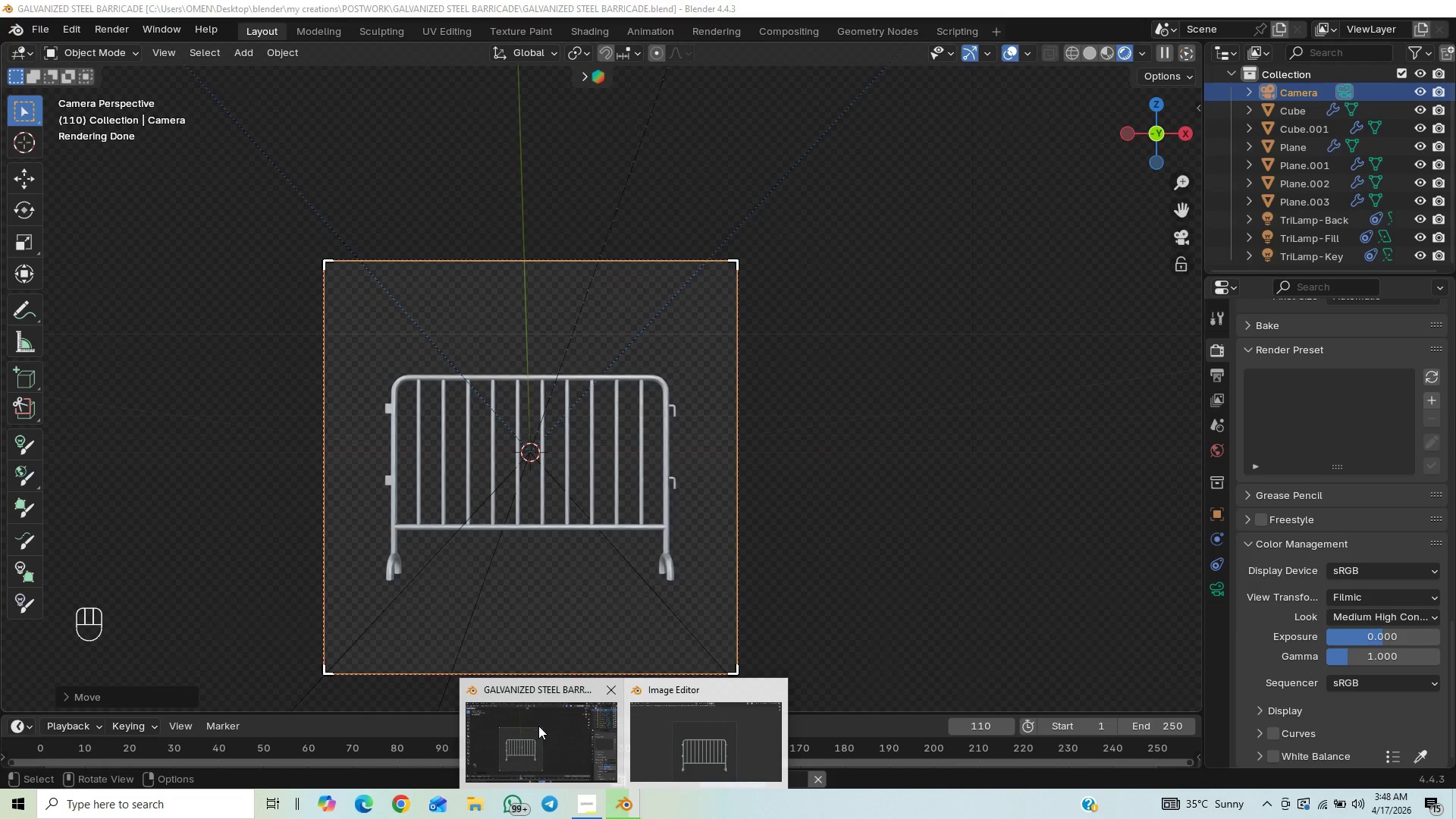 
scroll: coordinate [537, 725], scroll_direction: down, amount: 5.0
 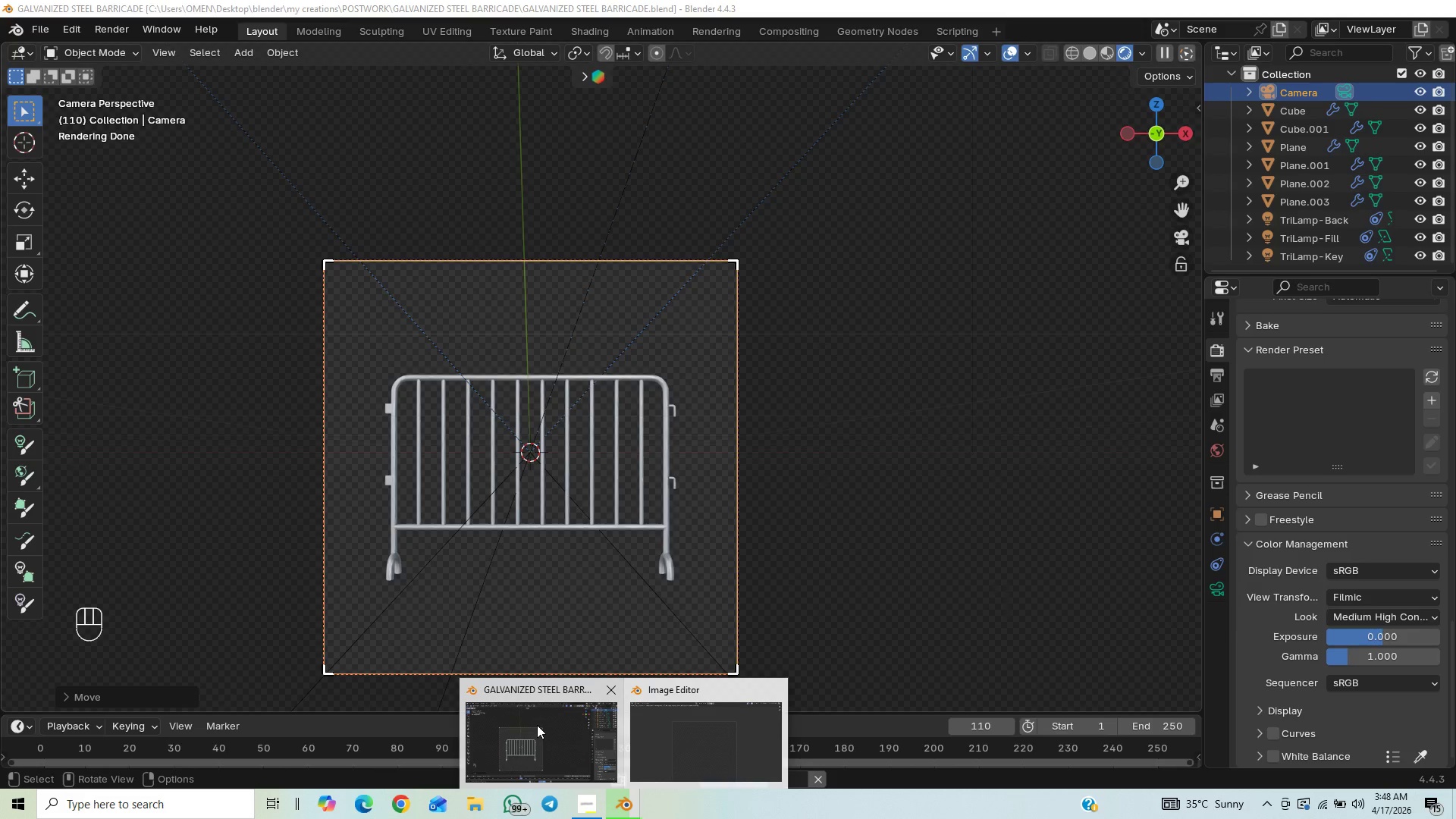 
wait(28.02)
 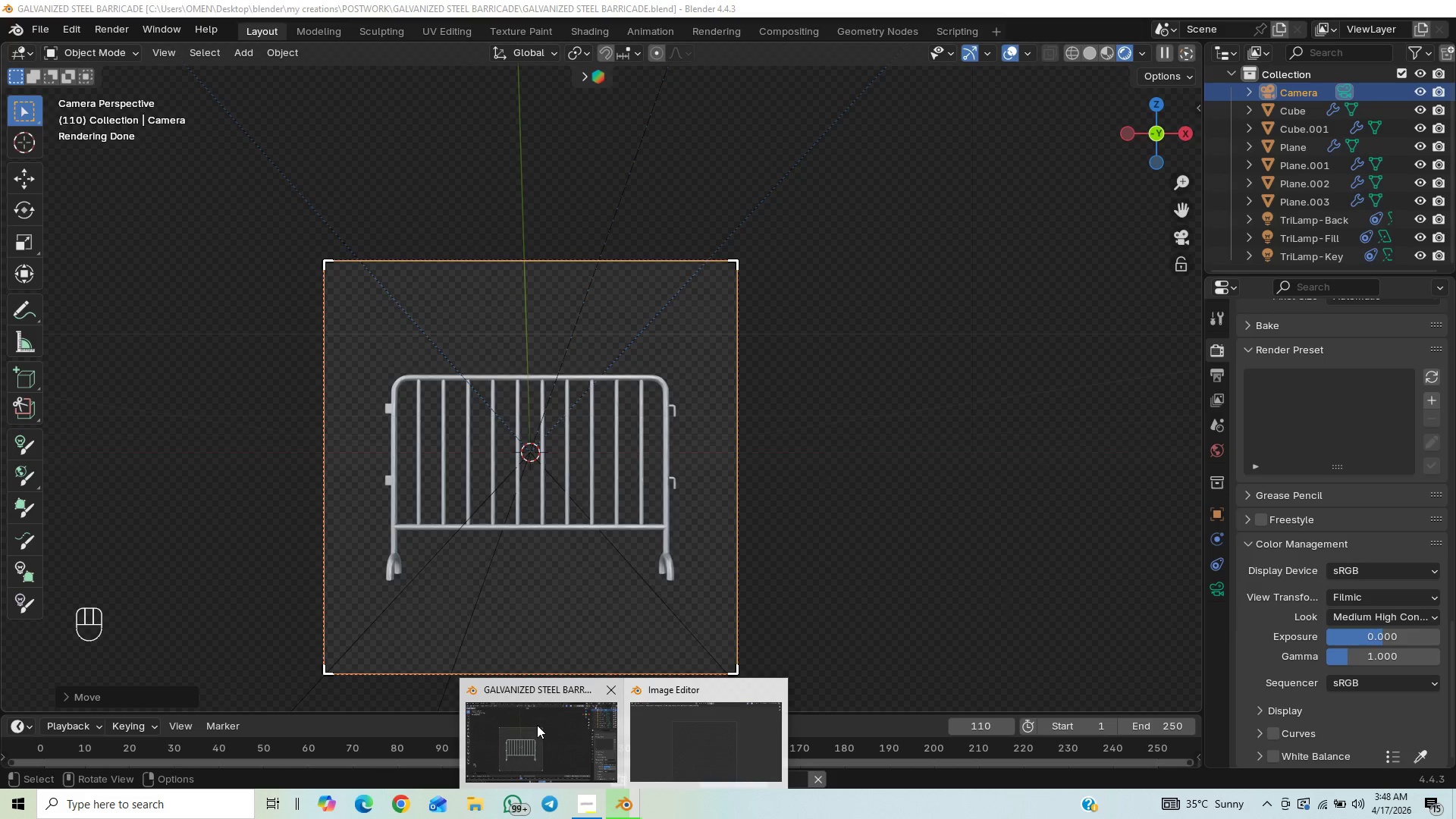 
scroll: coordinate [371, 817], scroll_direction: down, amount: 2.0
 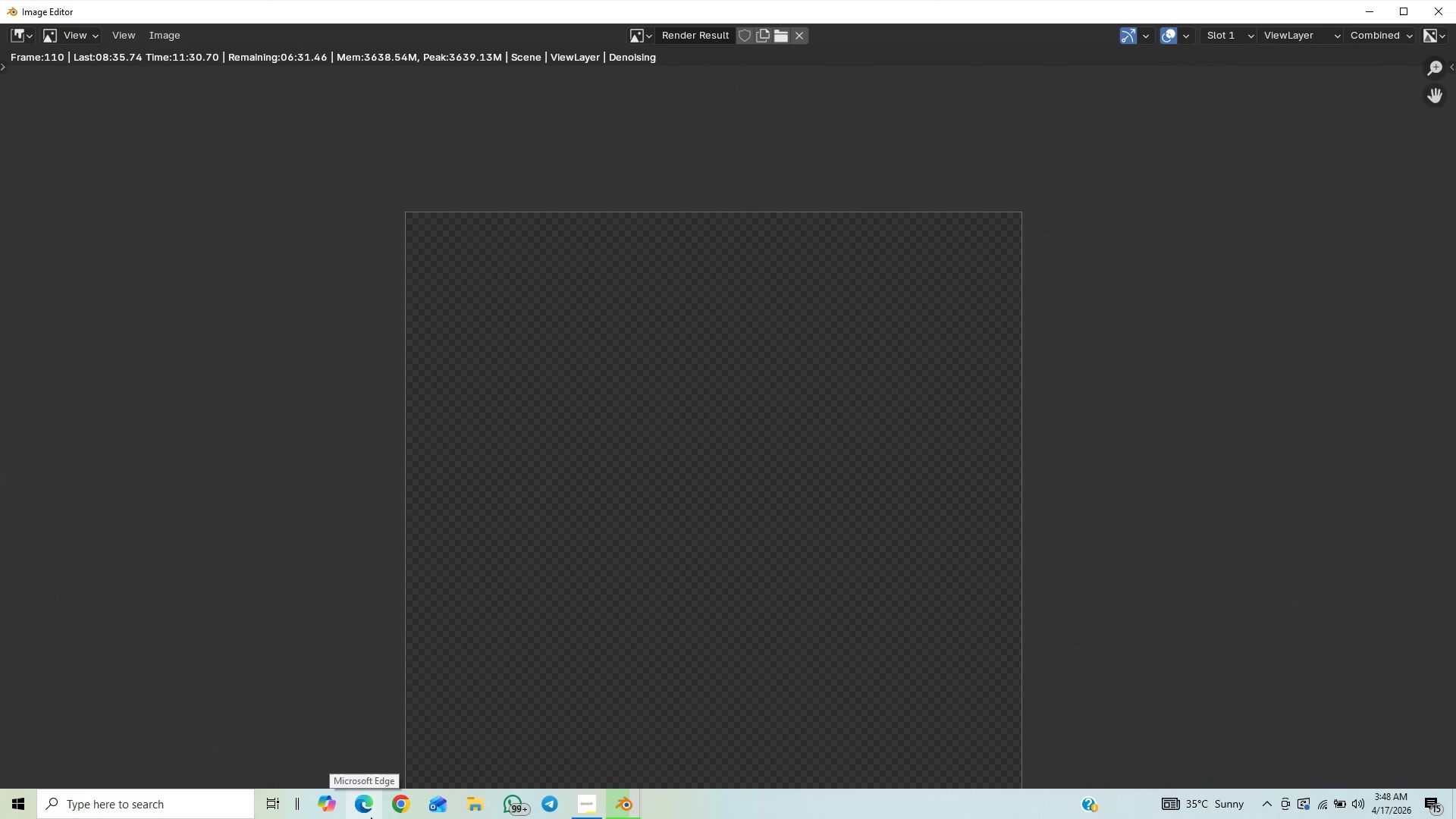 
scroll: coordinate [371, 817], scroll_direction: up, amount: 14.0
 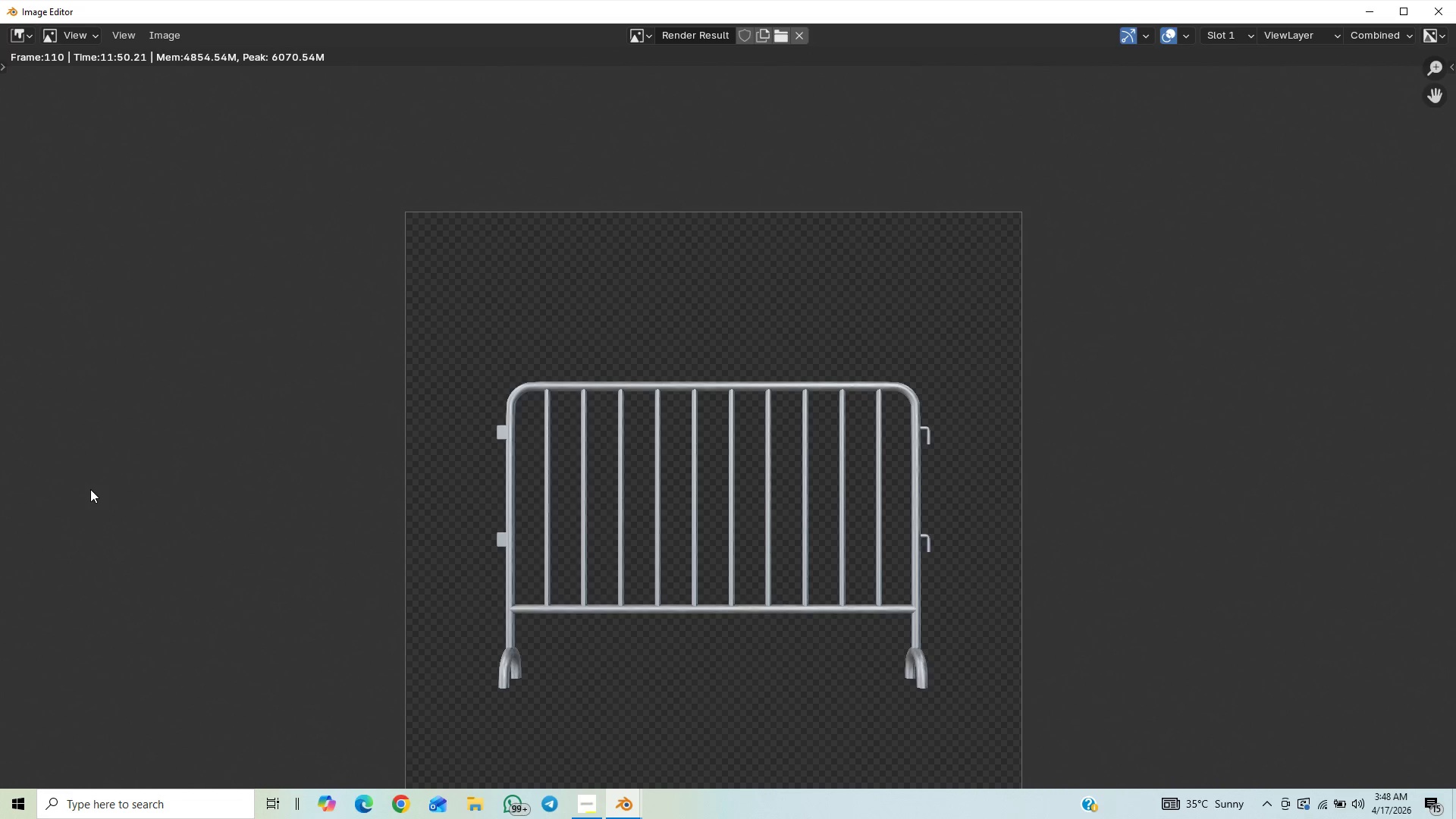 
wait(9.13)
 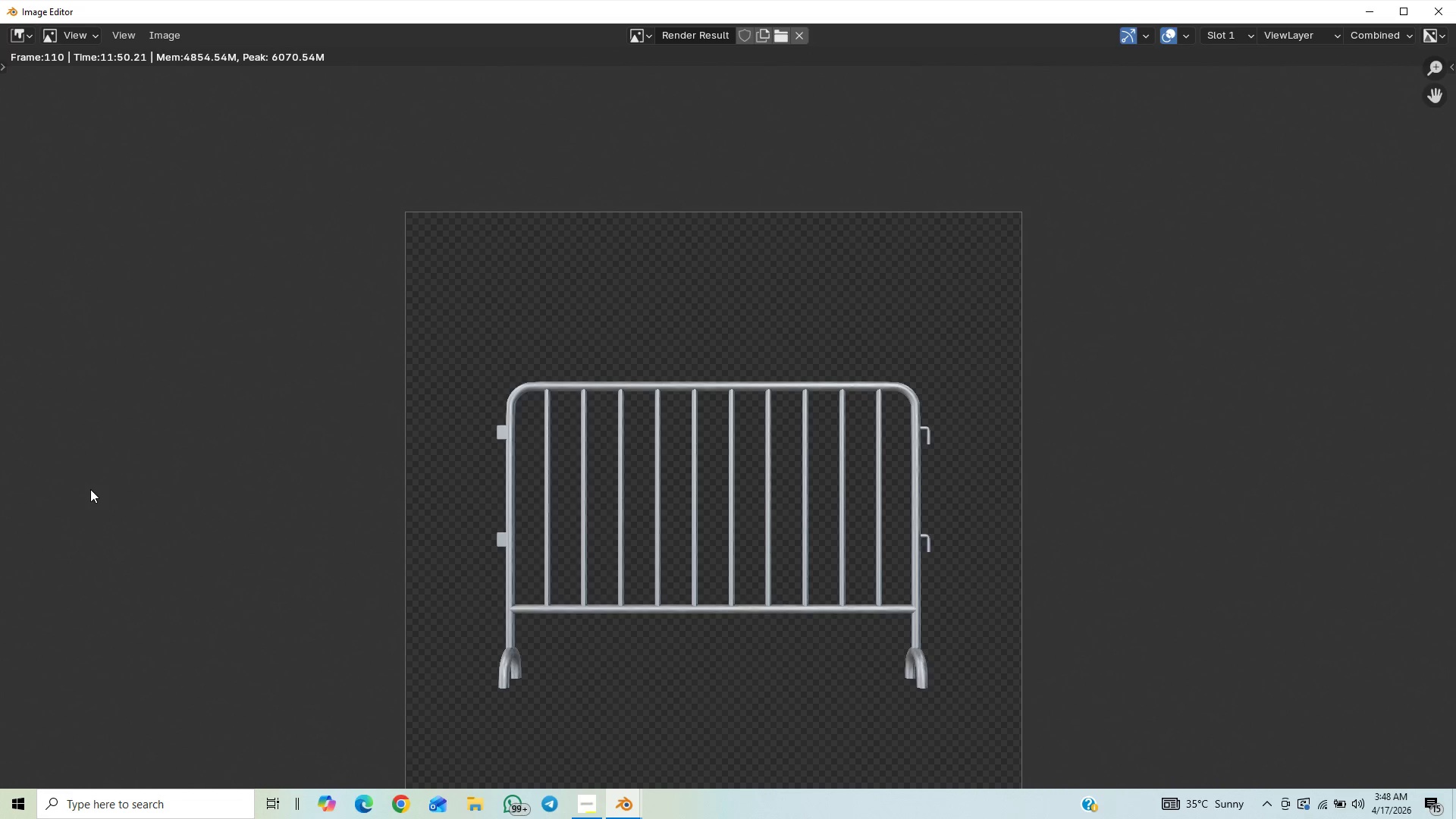 
scroll: coordinate [224, 439], scroll_direction: down, amount: 8.0
 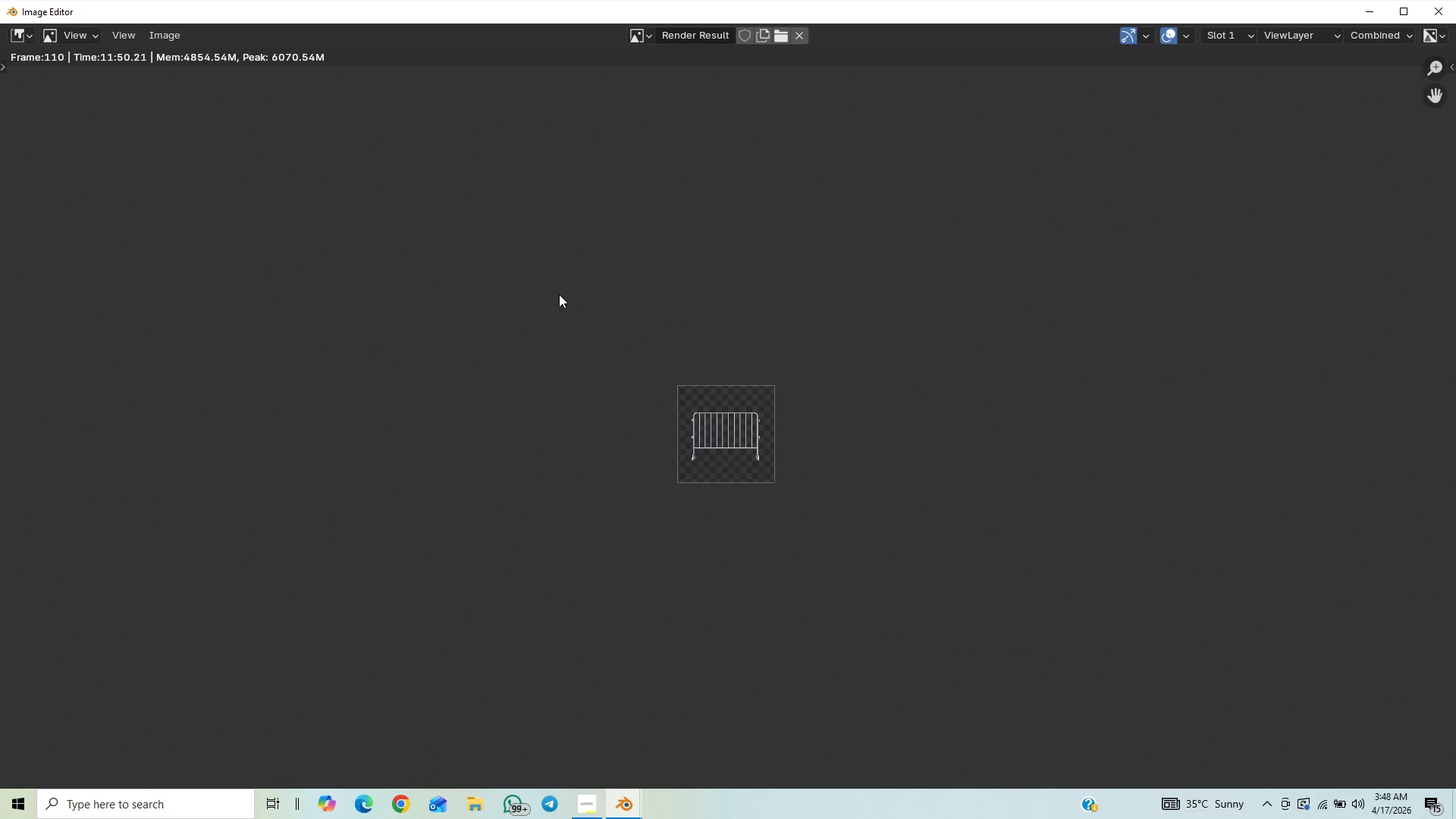 
scroll: coordinate [541, 322], scroll_direction: up, amount: 6.0
 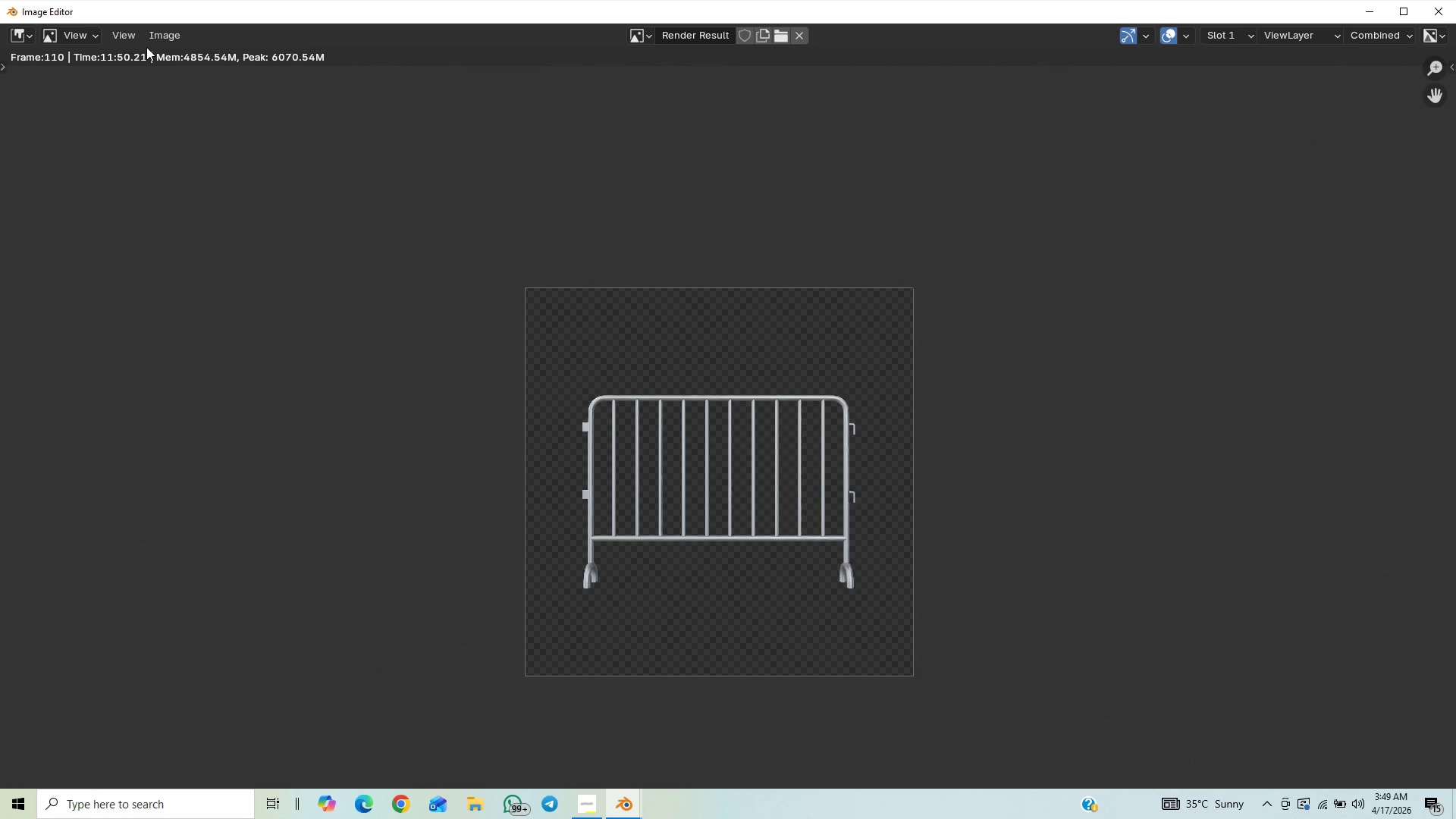 
left_click([152, 40])
 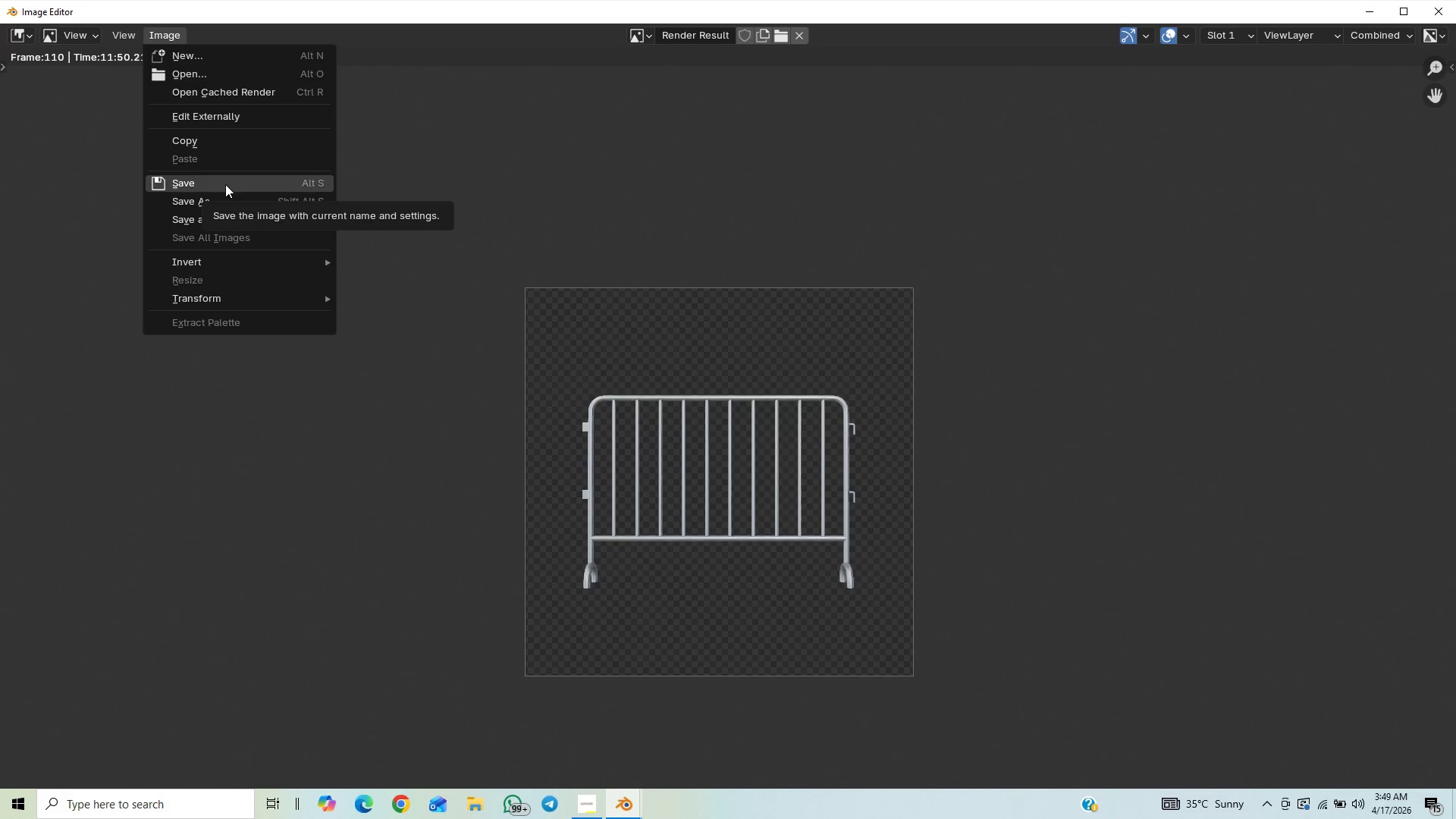 
left_click([228, 195])
 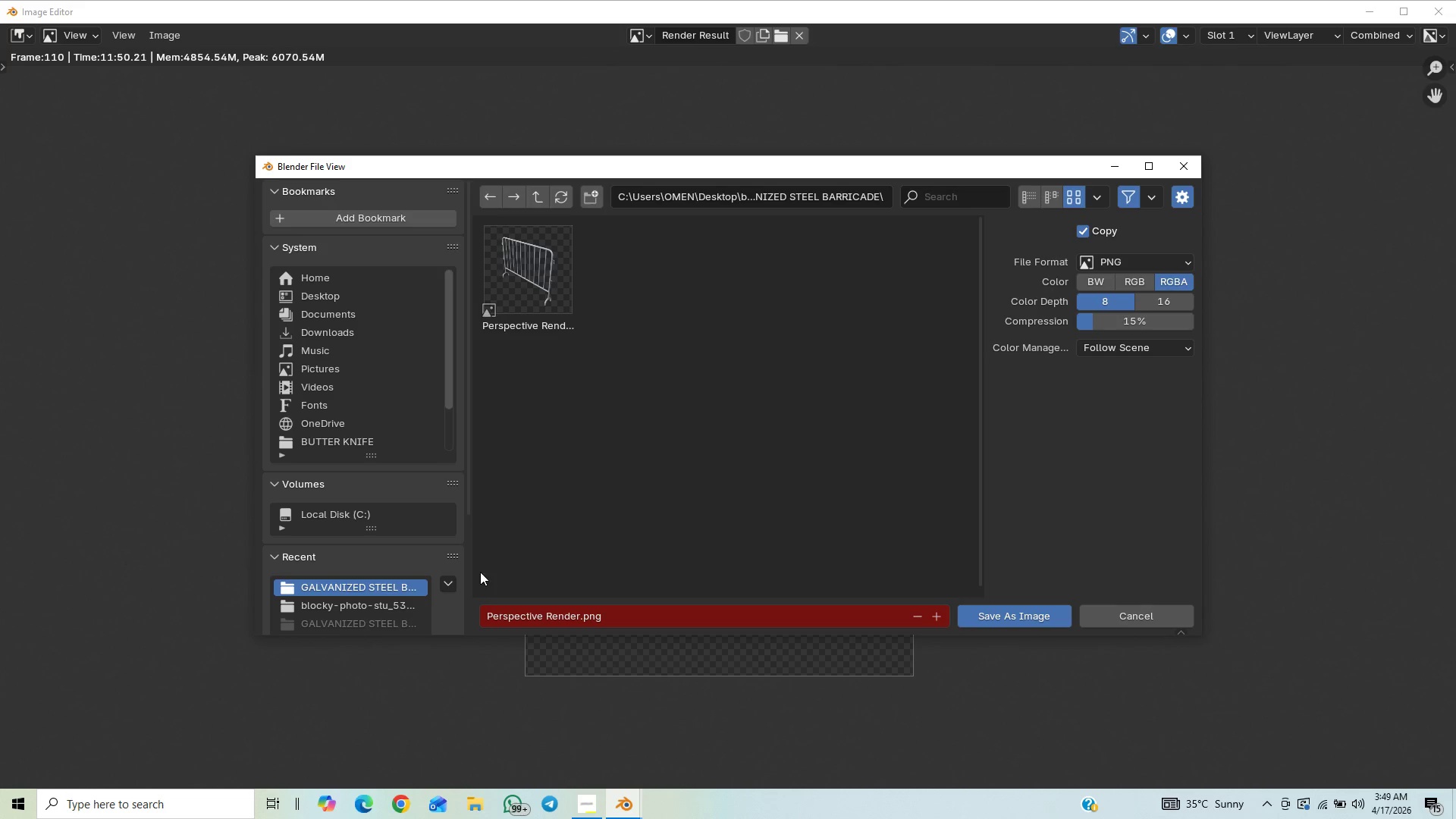 
mouse_move([610, 795])
 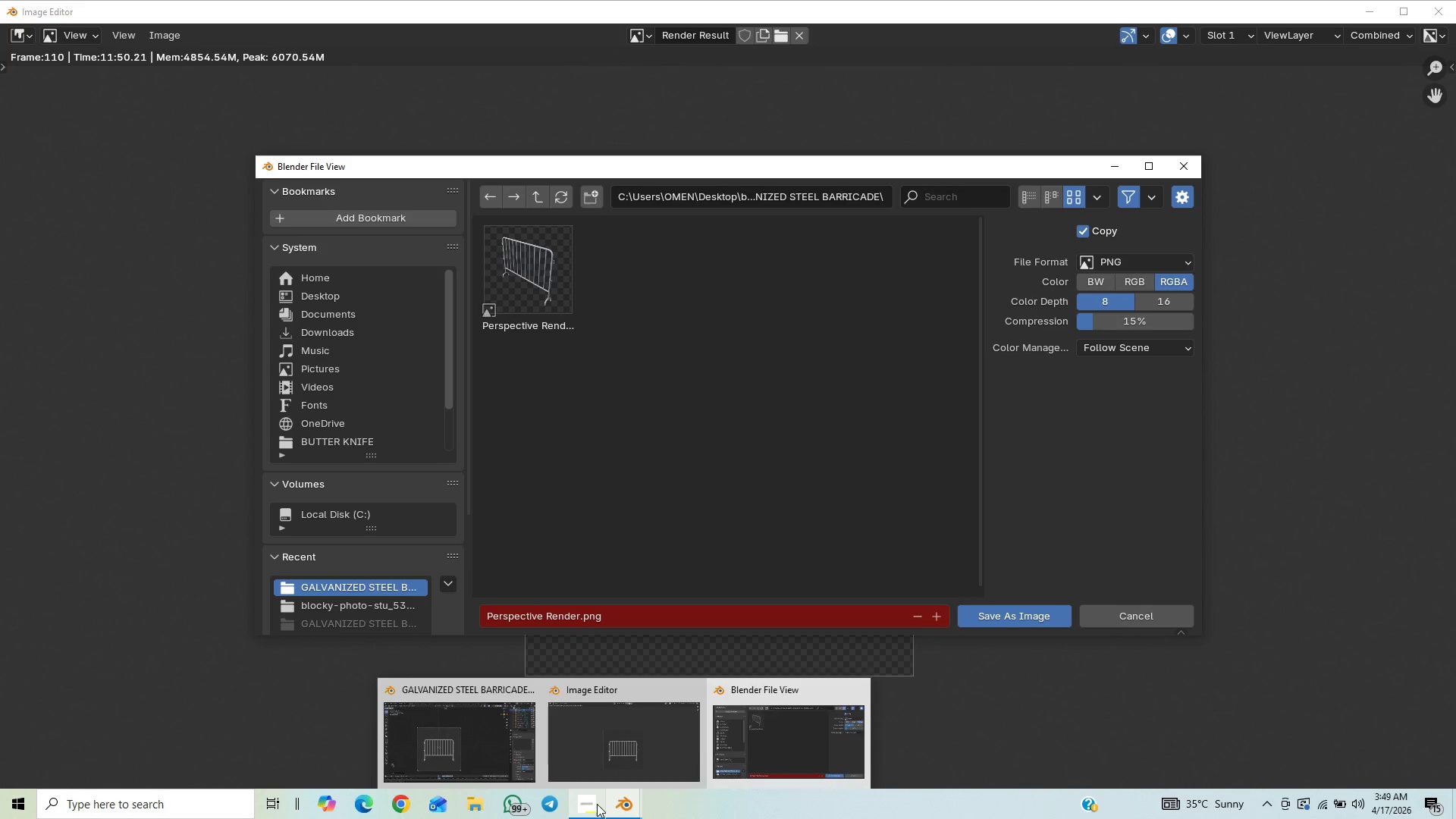 
left_click([587, 808])